 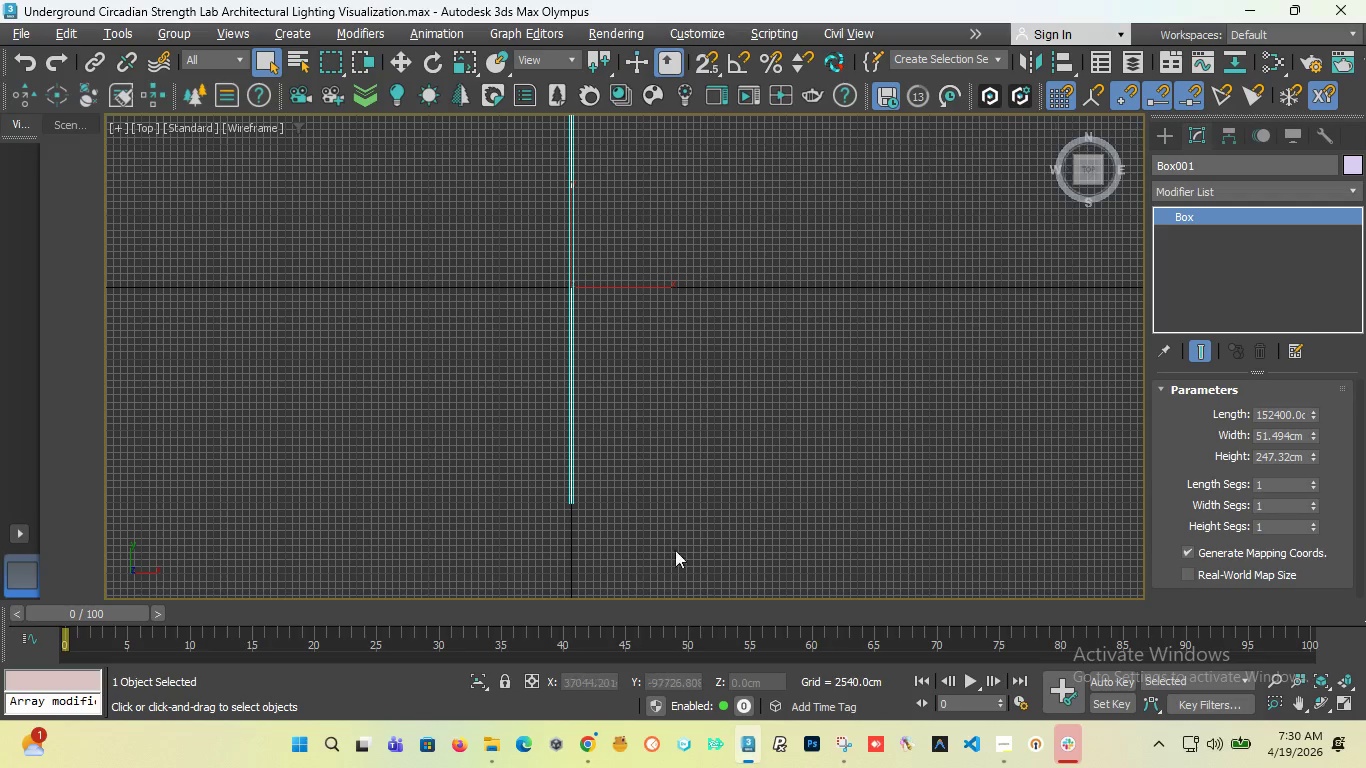 
scroll: coordinate [670, 445], scroll_direction: down, amount: 1.0
 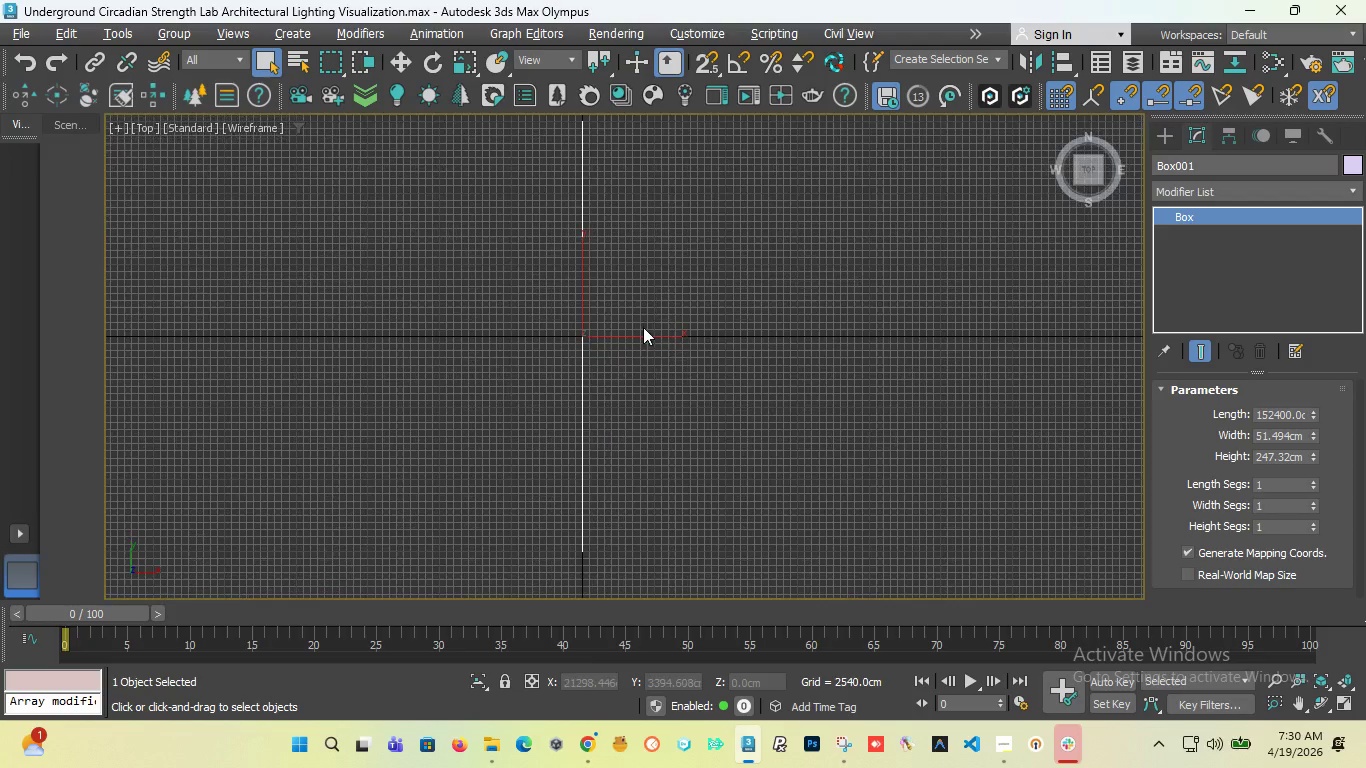 
scroll: coordinate [643, 327], scroll_direction: up, amount: 1.0
 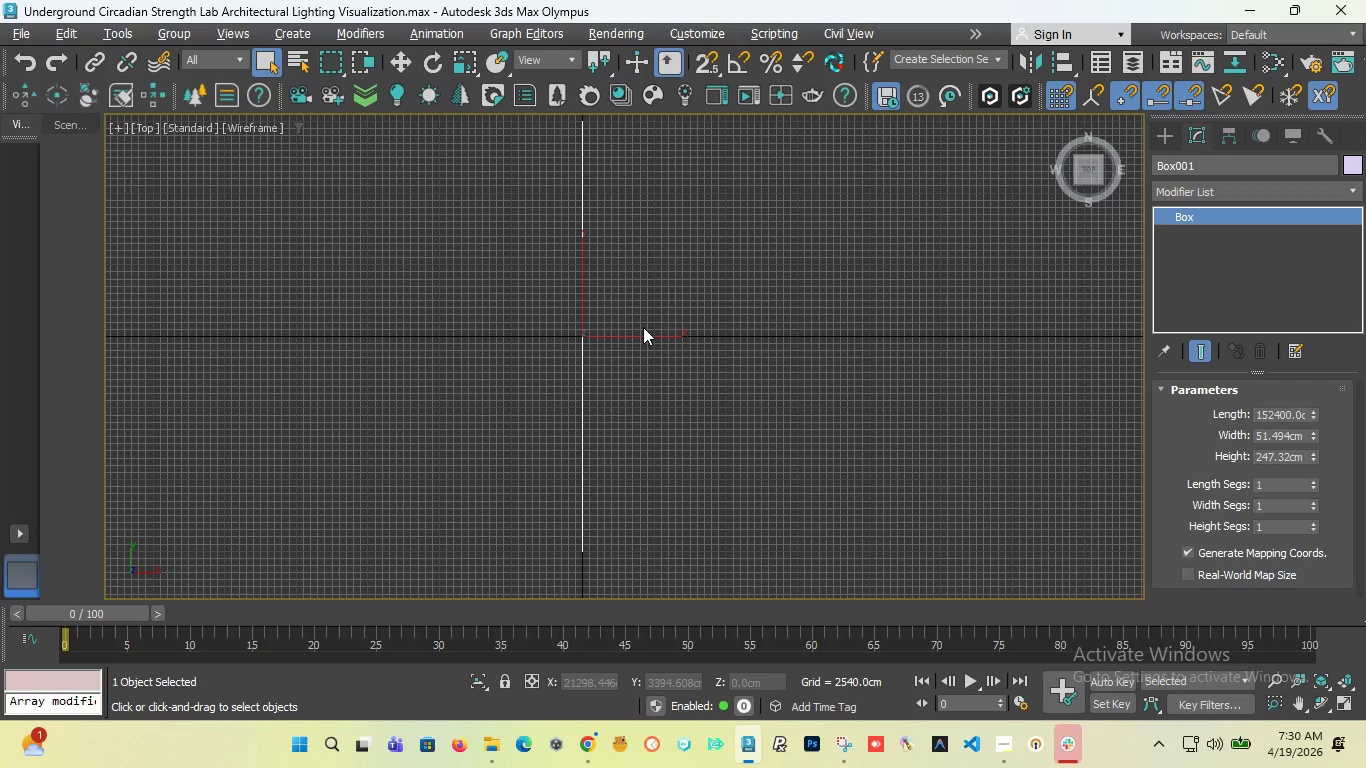 
scroll: coordinate [625, 360], scroll_direction: down, amount: 2.0
 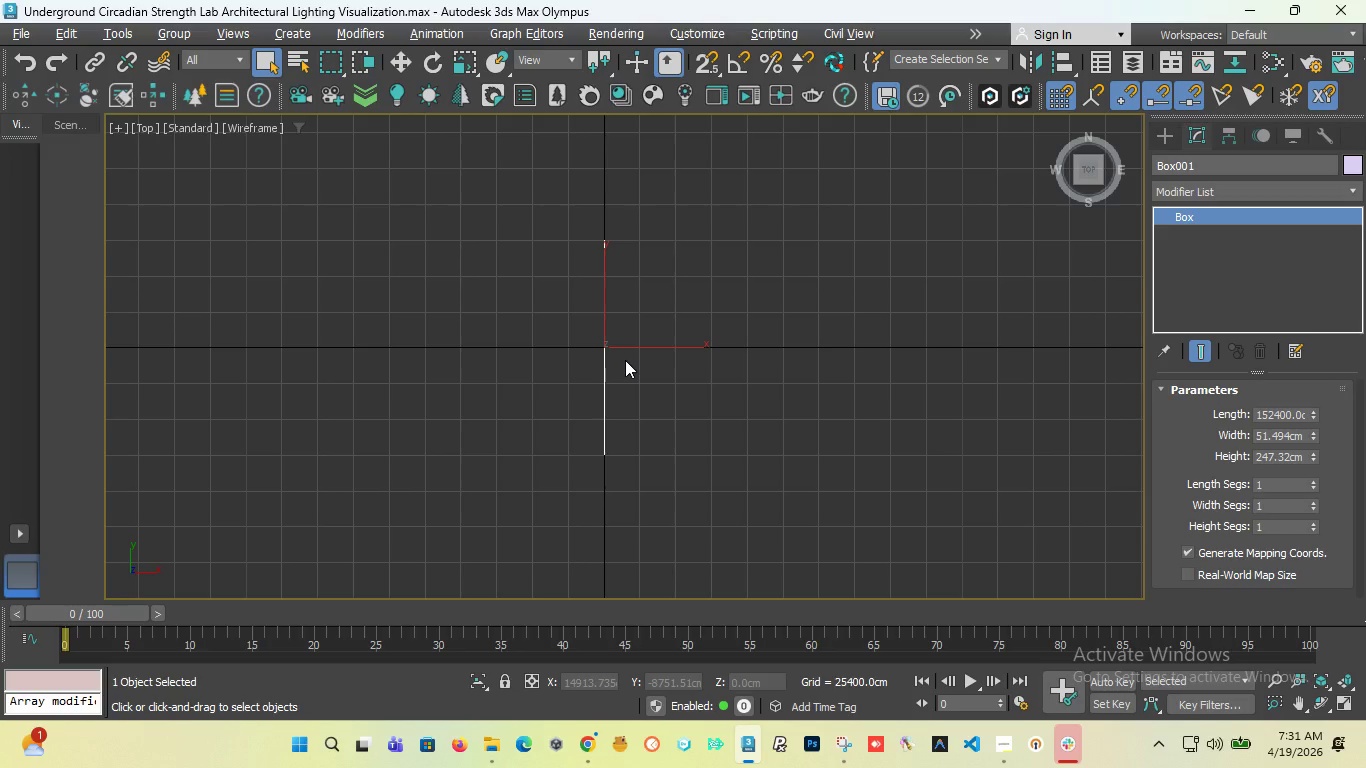 
wait(35.8)
 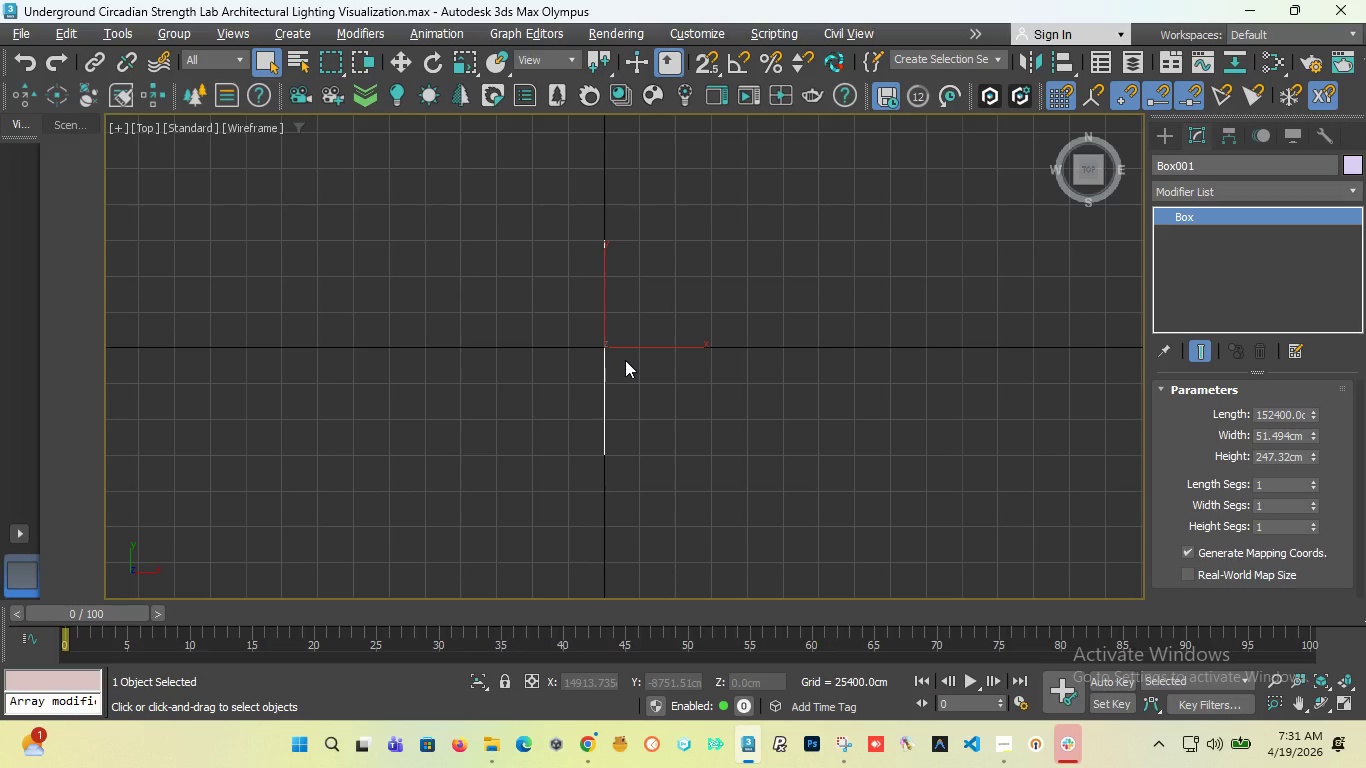 
left_click_drag(start_coordinate=[1090, 172], to_coordinate=[950, 124])
 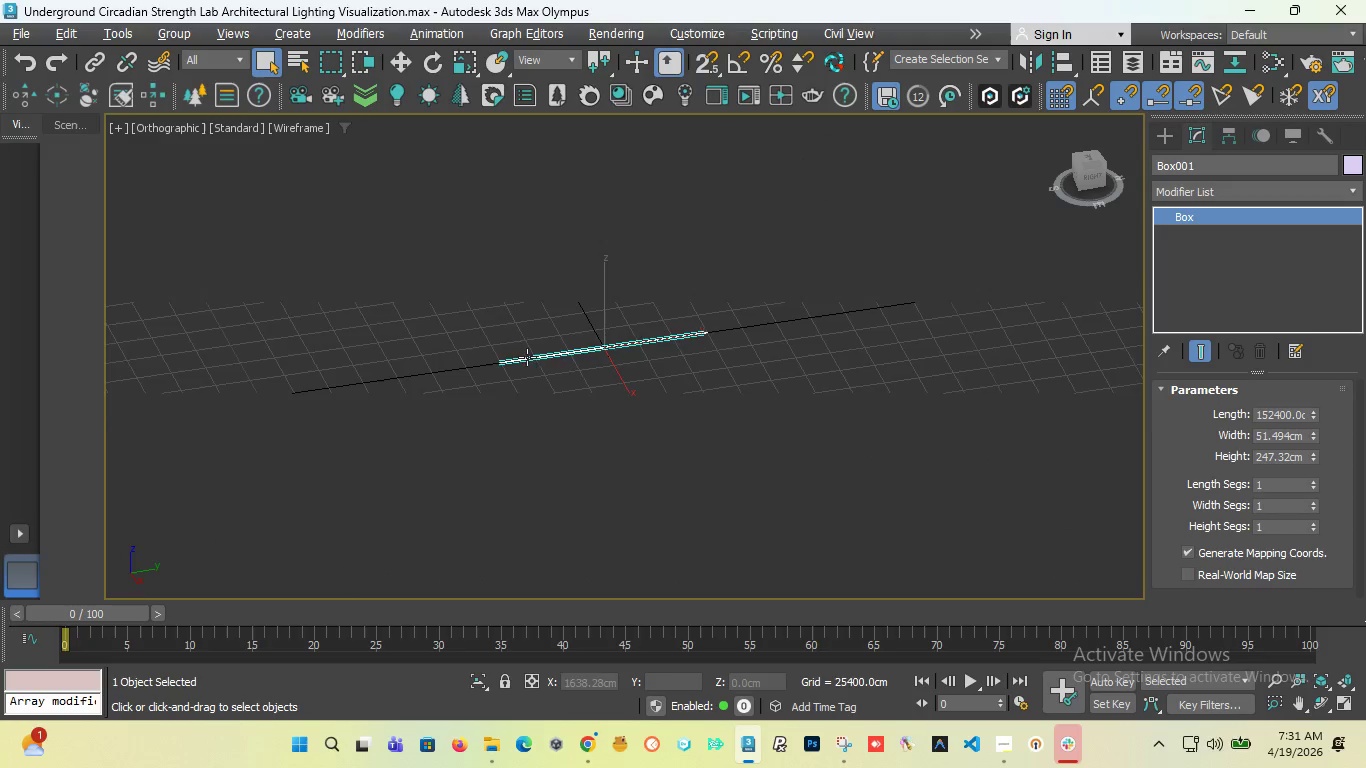 
scroll: coordinate [478, 398], scroll_direction: up, amount: 12.0
 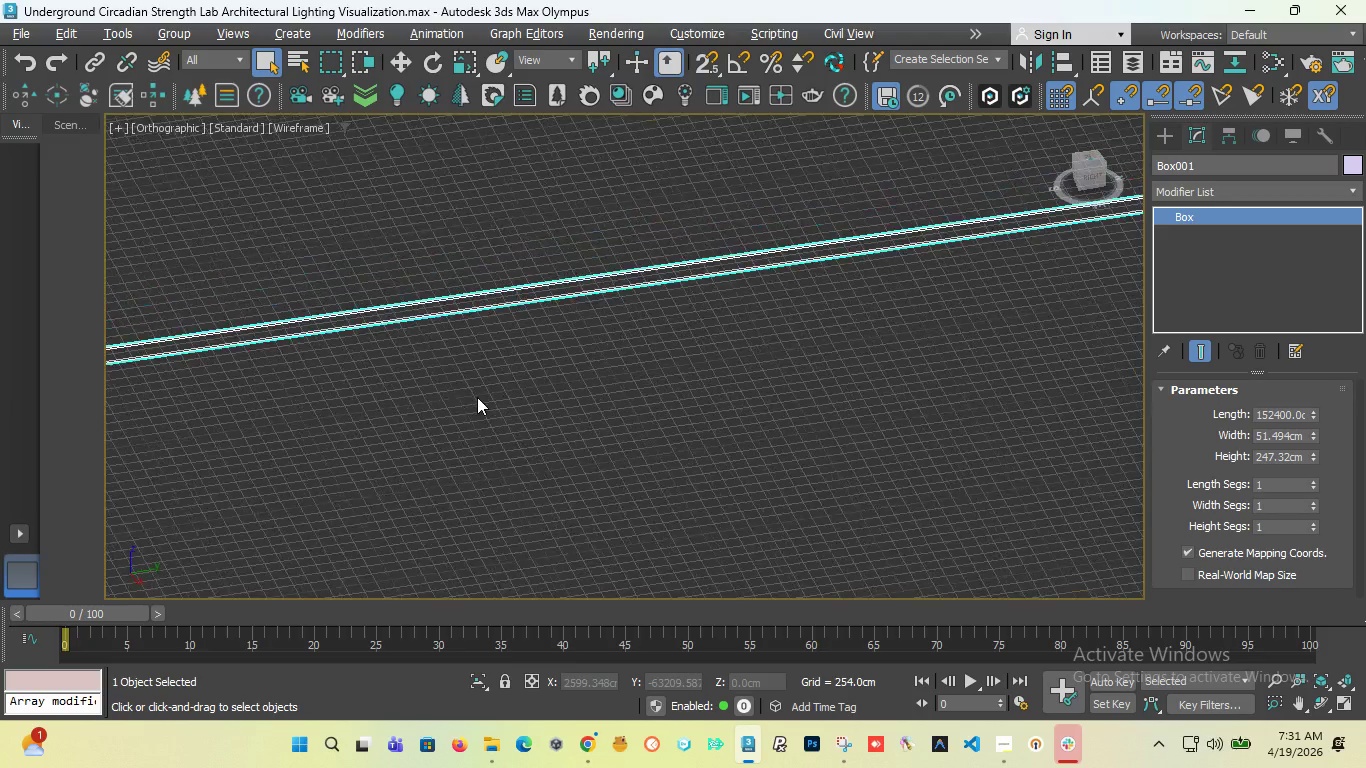 
scroll: coordinate [477, 397], scroll_direction: down, amount: 4.0
 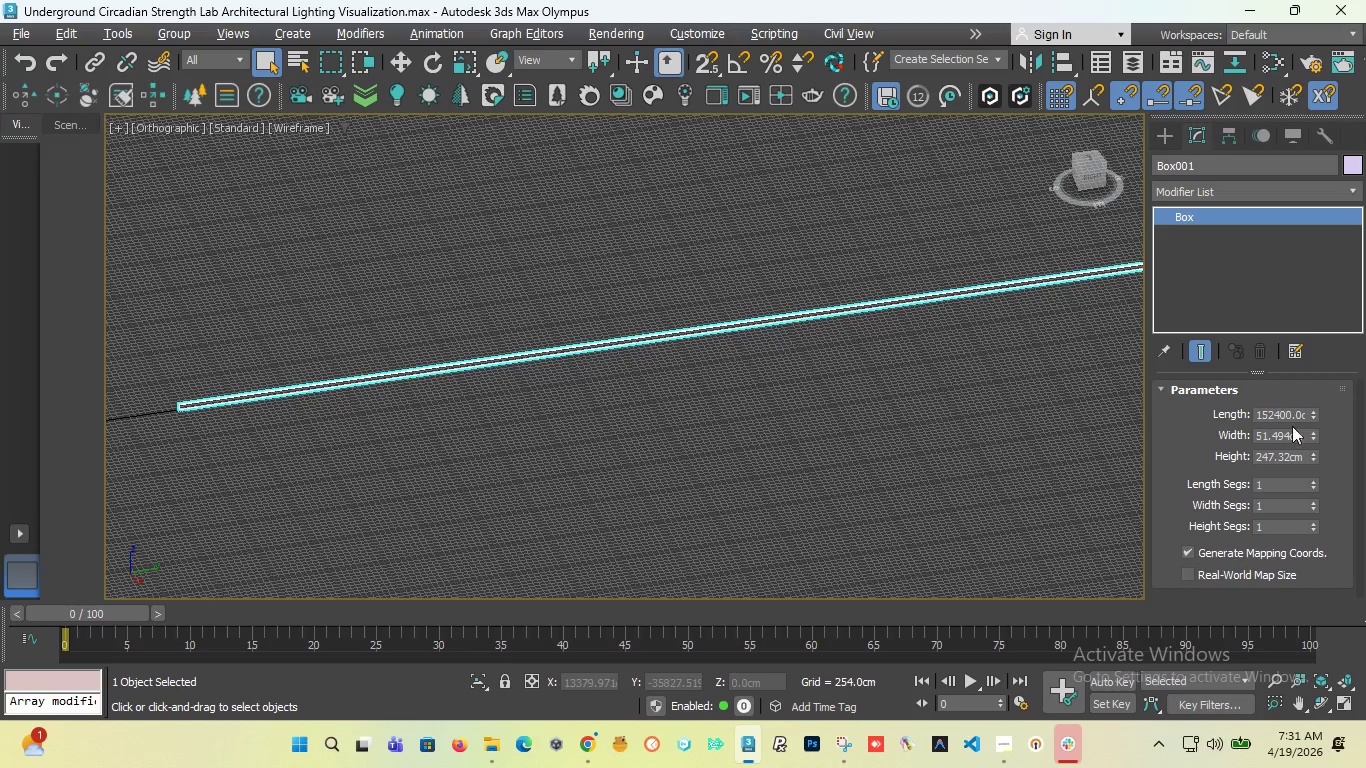 
double_click([1297, 414])
 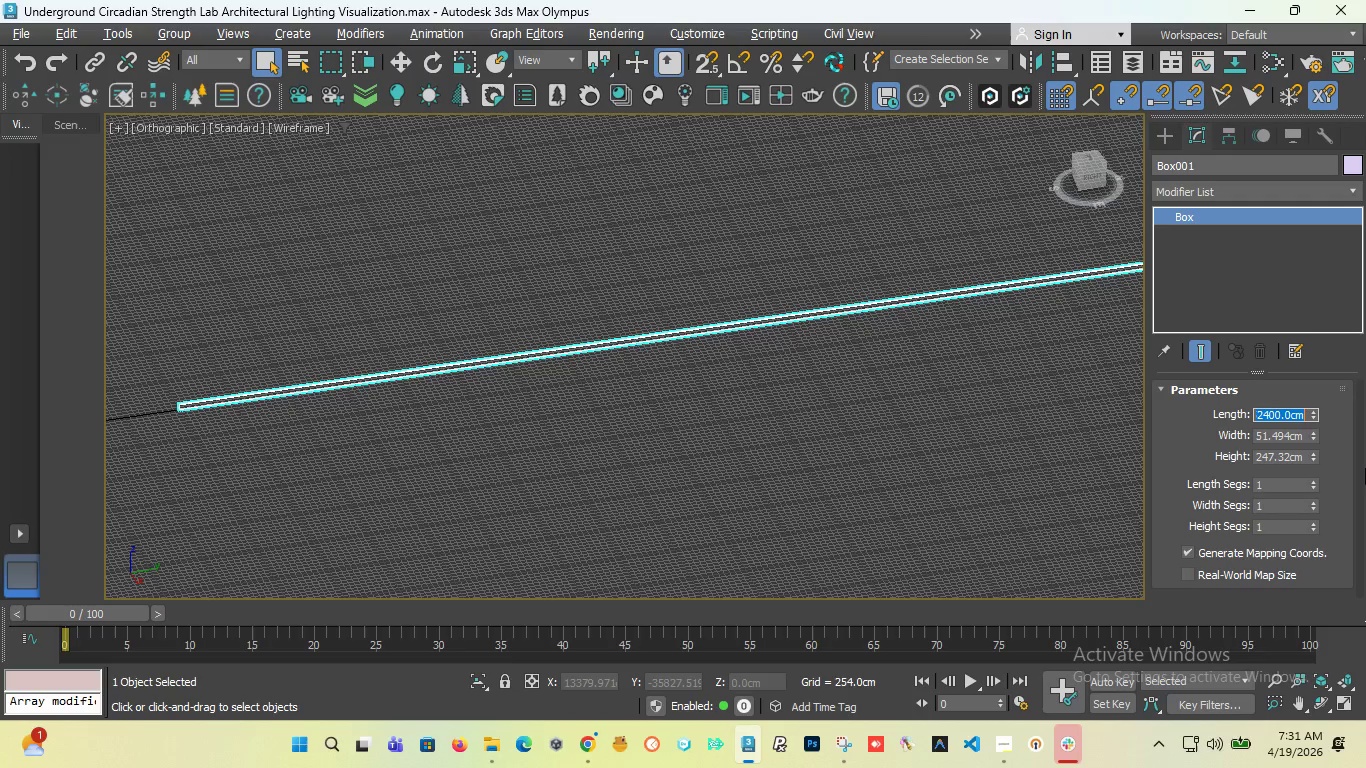 
key(Backspace)
type(1524)
 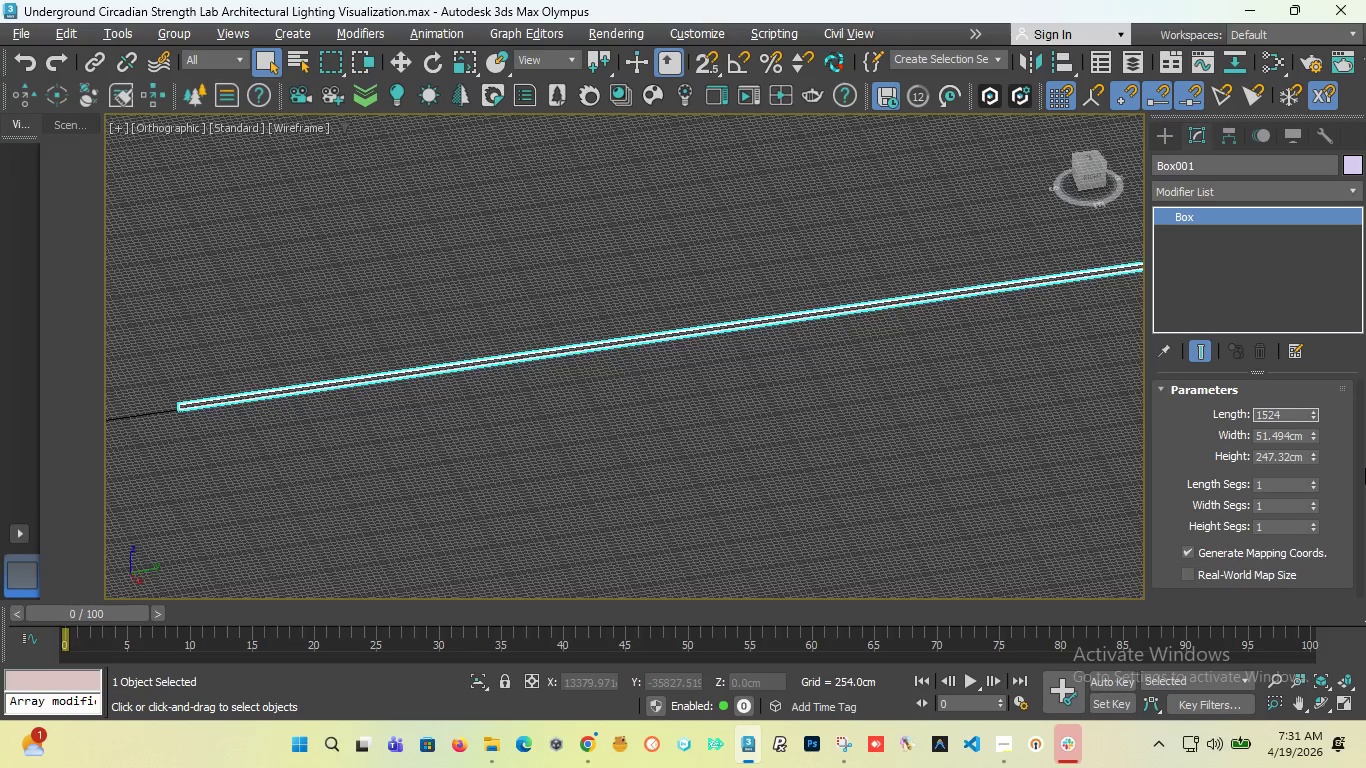 
key(Enter)
 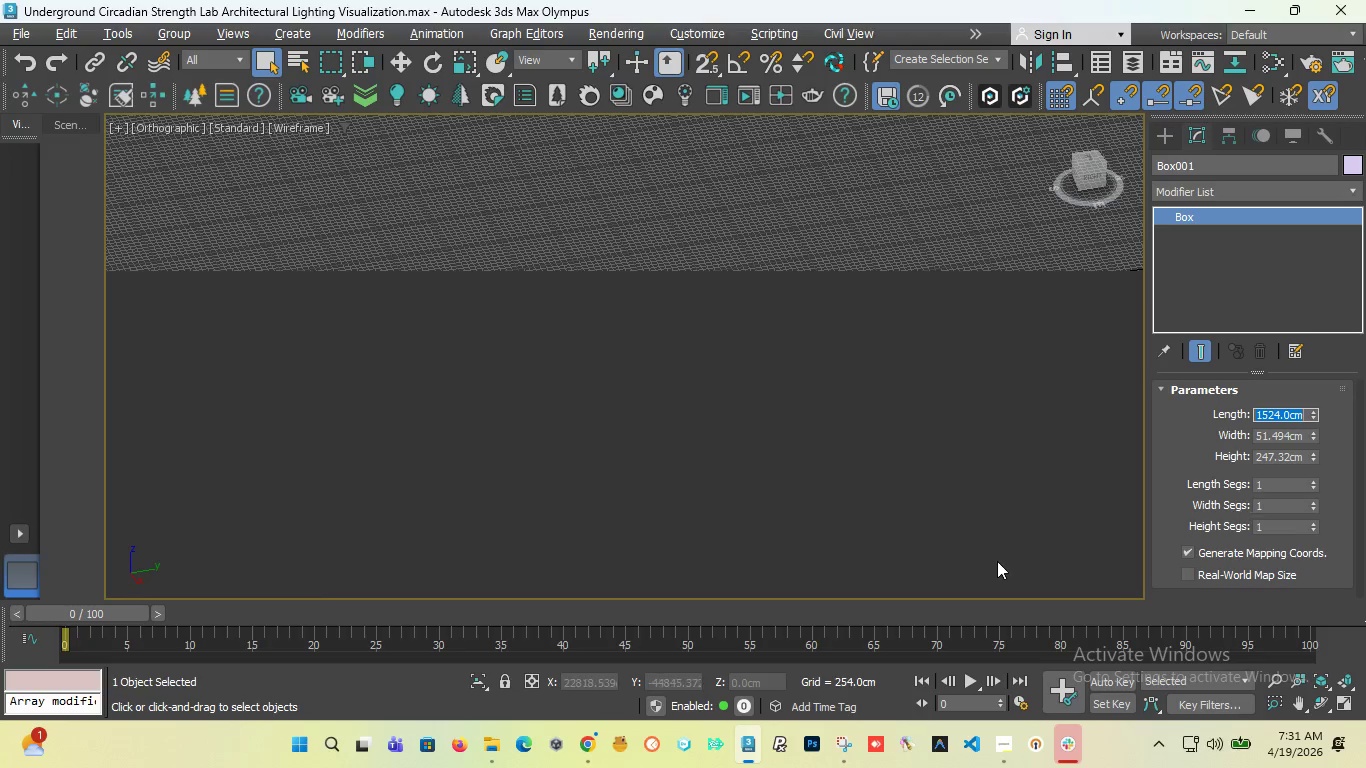 
scroll: coordinate [790, 459], scroll_direction: up, amount: 6.0
 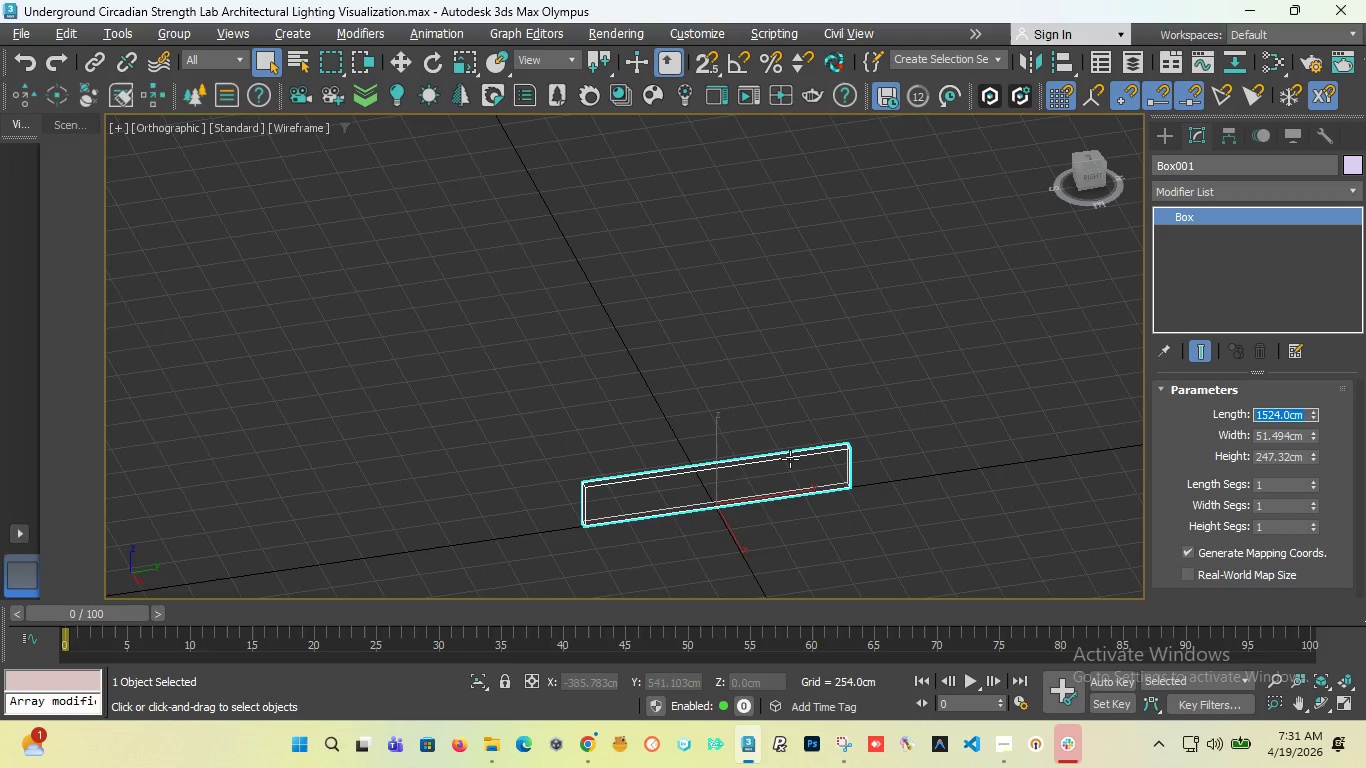 
key(T)
 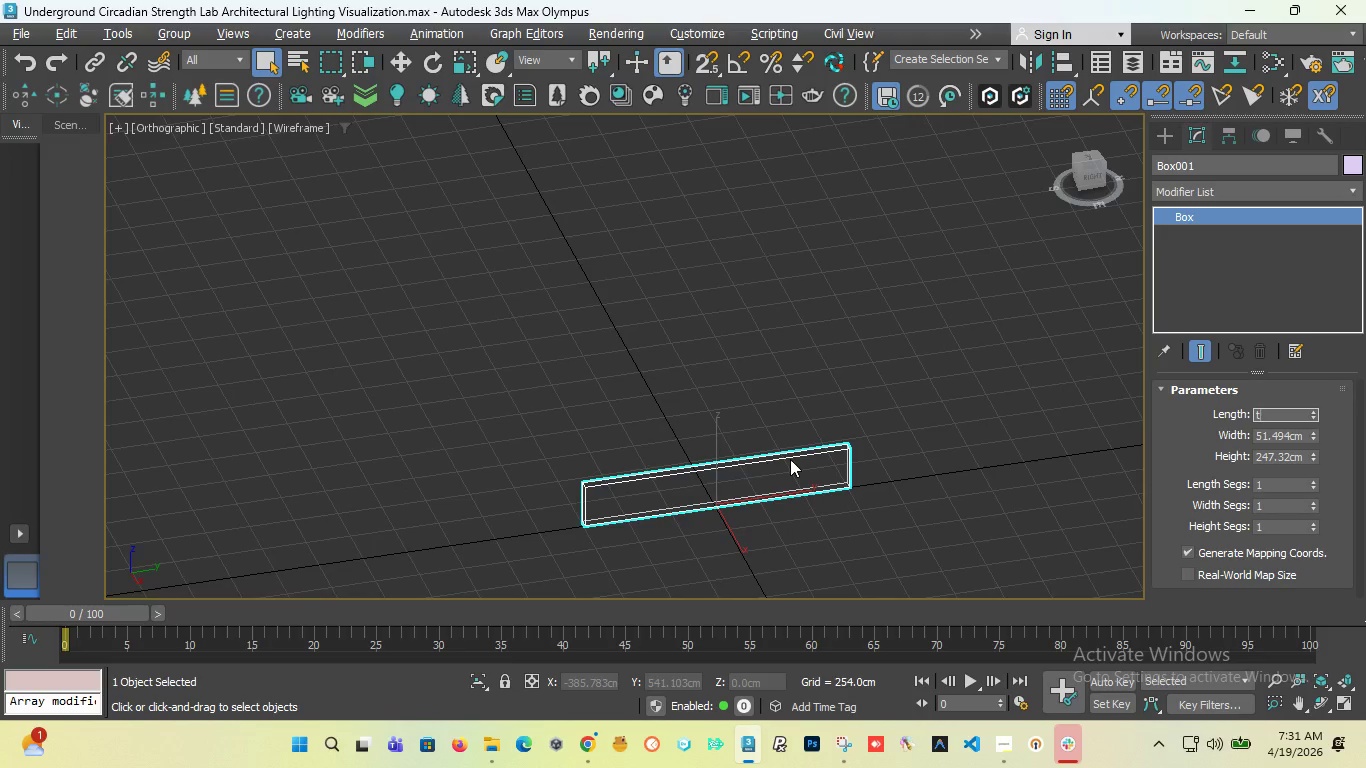 
key(Backspace)
 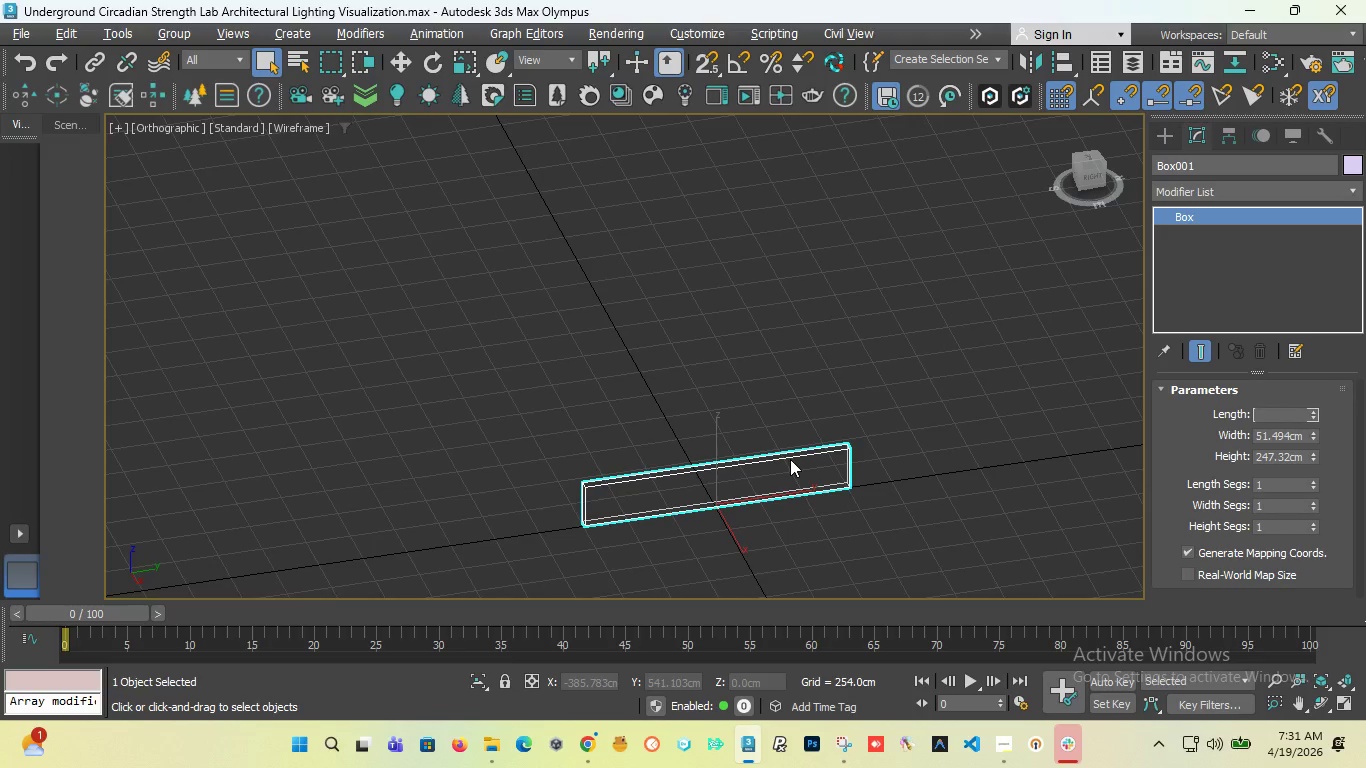 
key(Escape)
 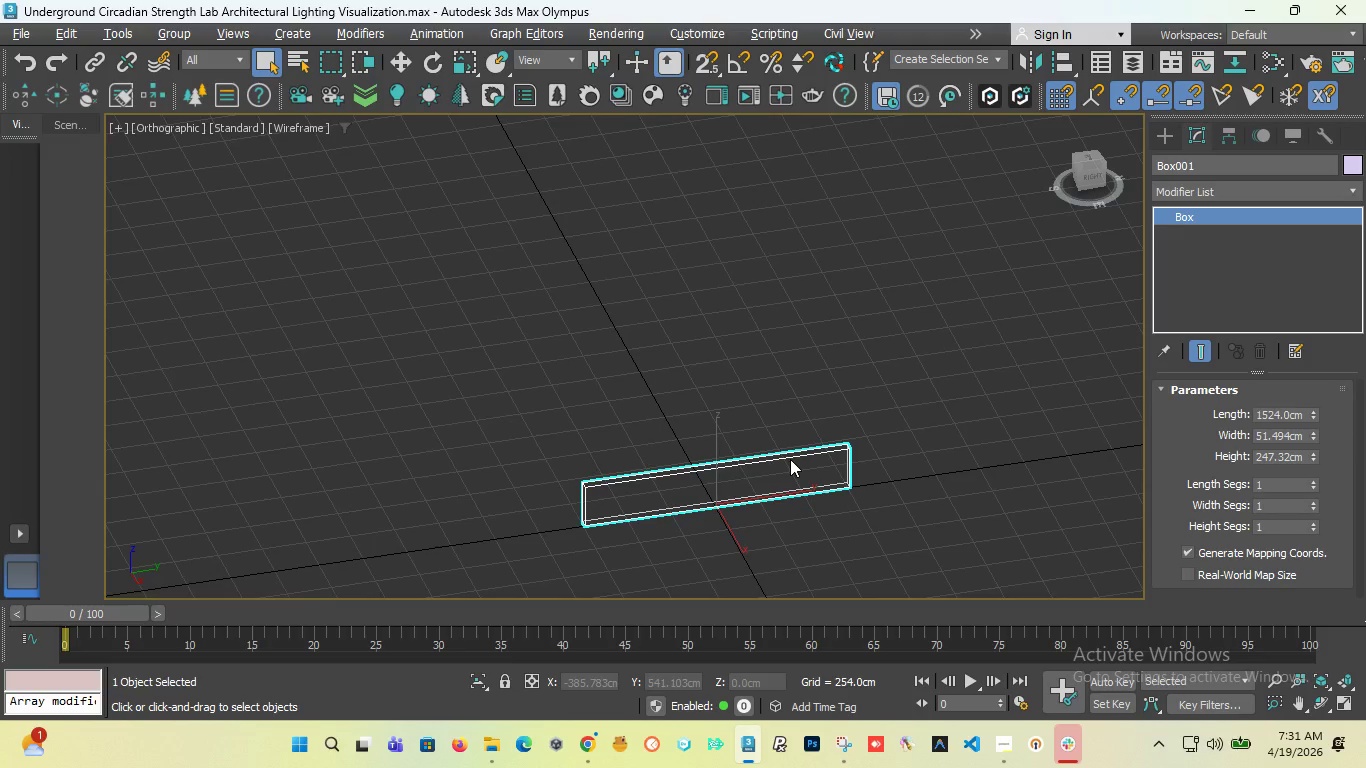 
key(Escape)
 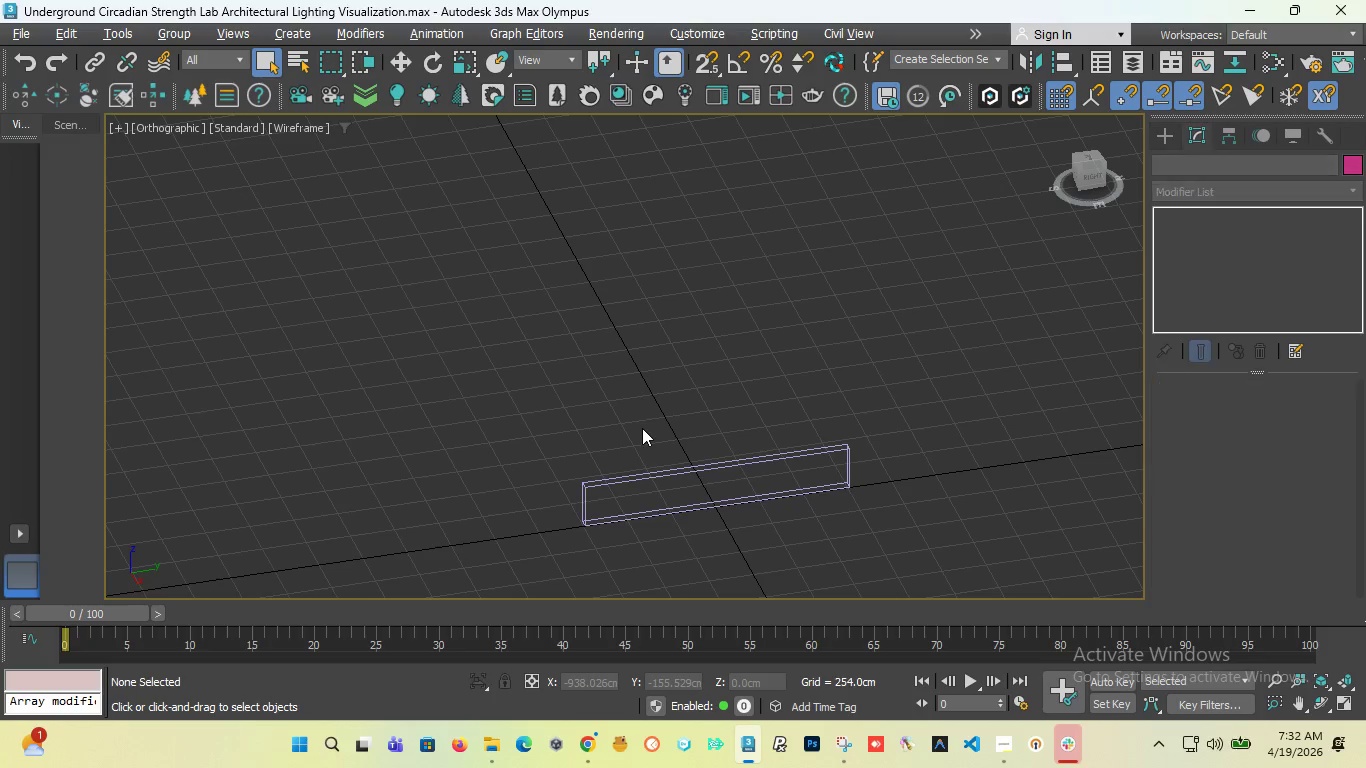 
key(T)
 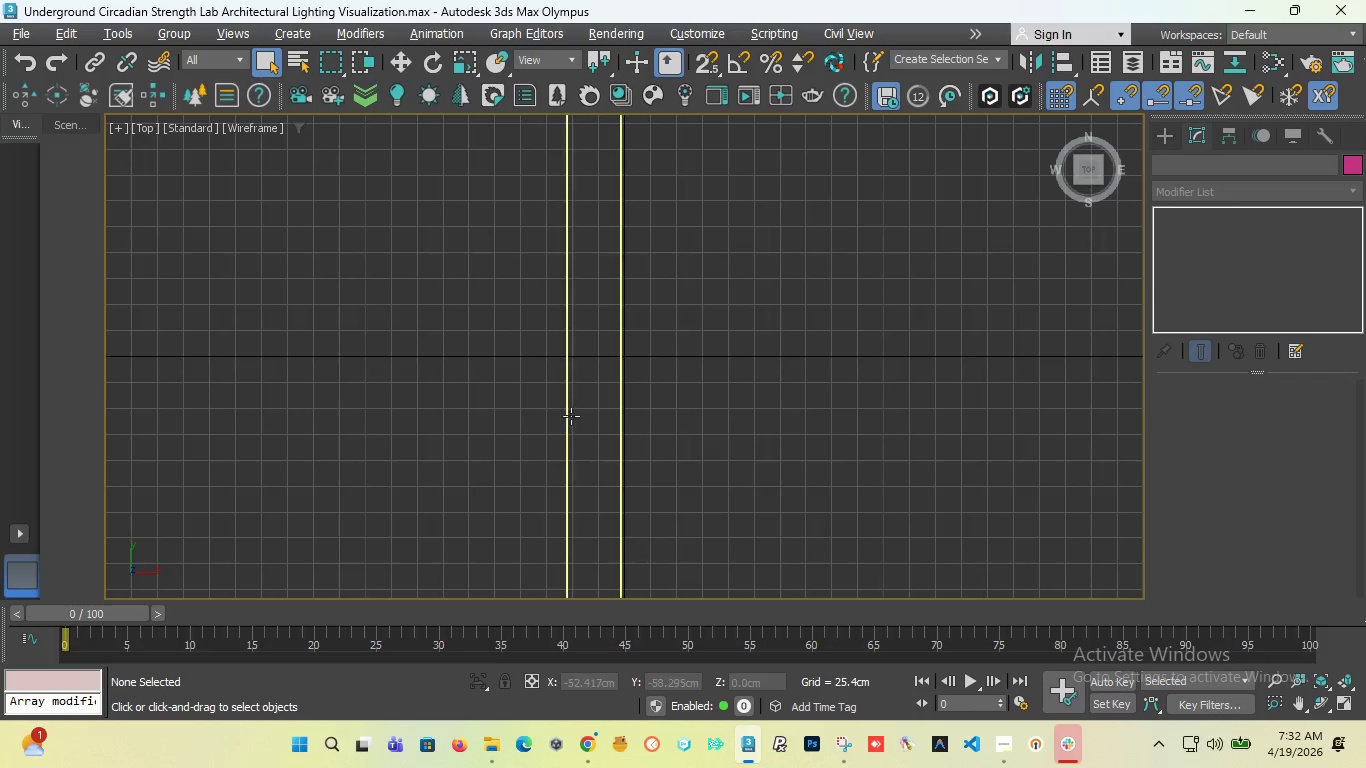 
scroll: coordinate [571, 416], scroll_direction: down, amount: 4.0
 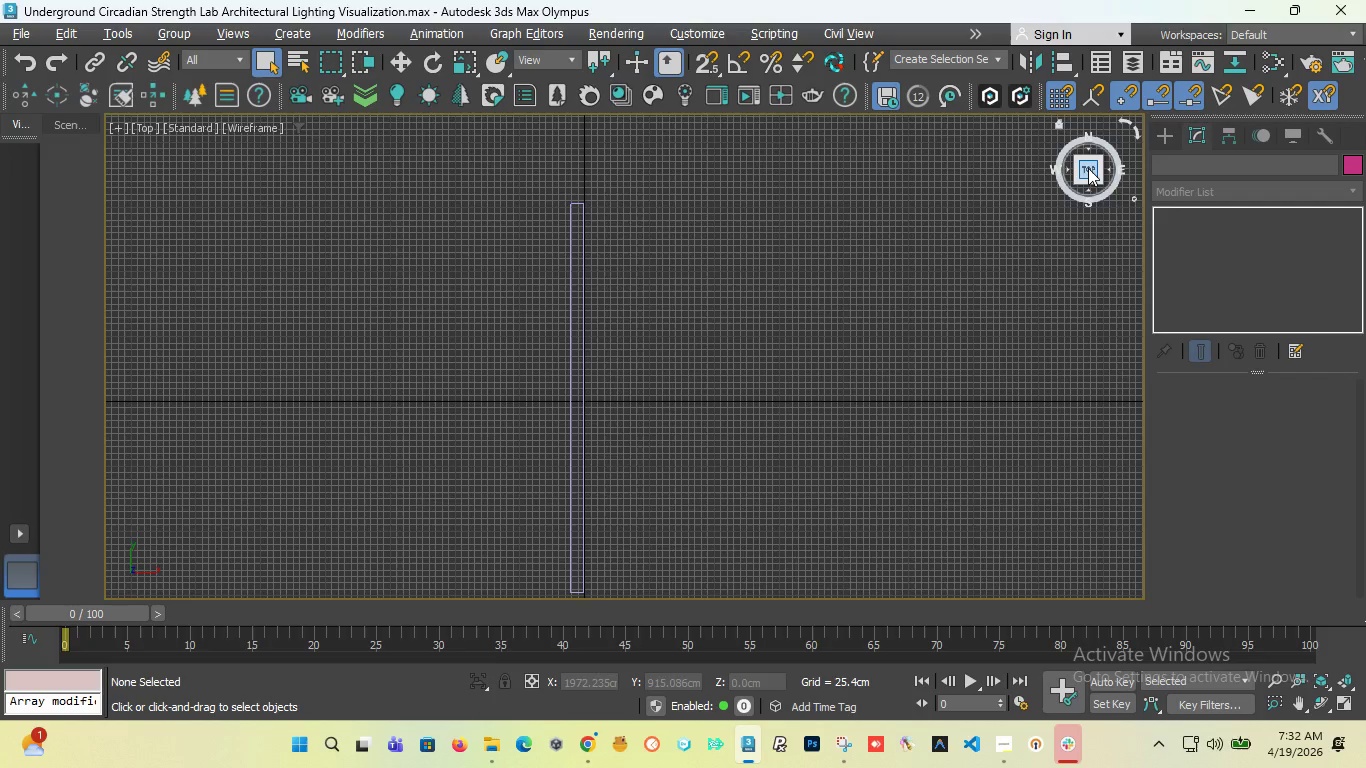 
left_click_drag(start_coordinate=[1088, 168], to_coordinate=[963, 132])
 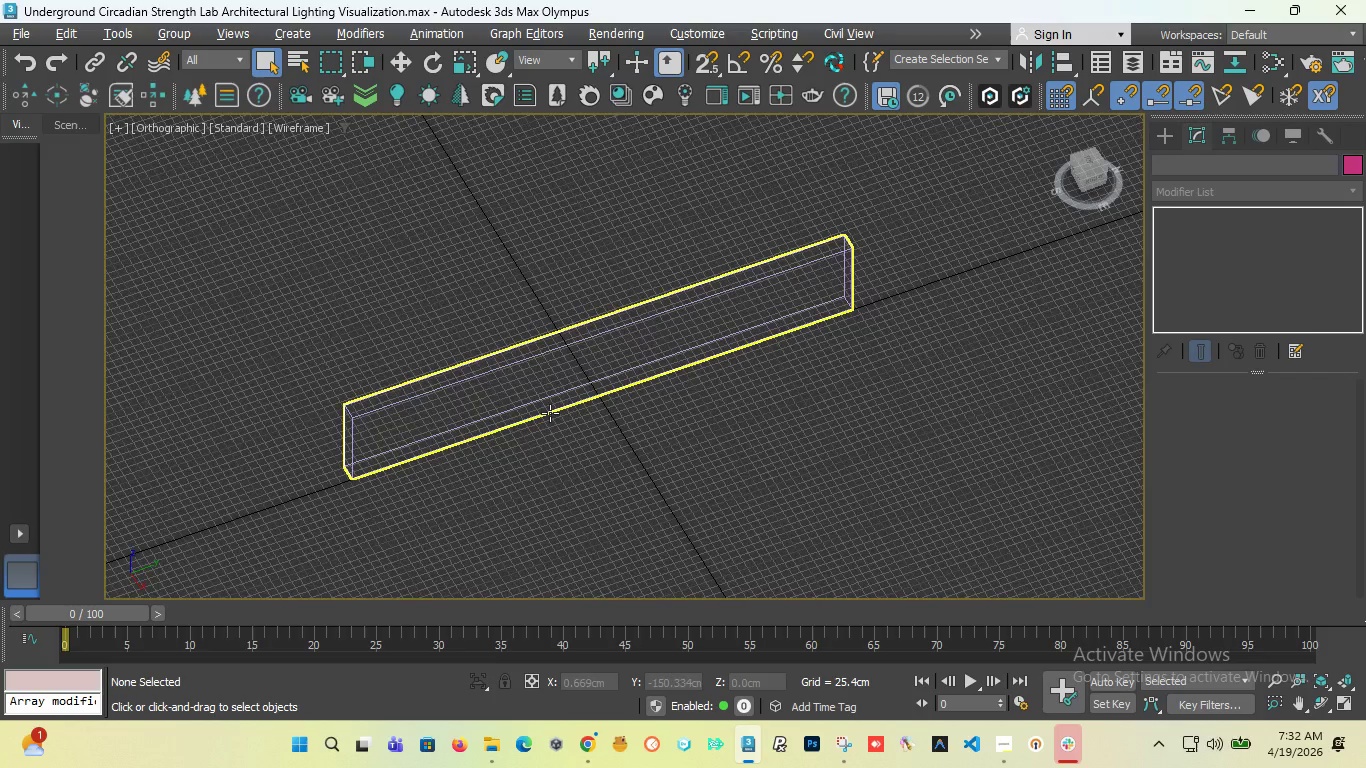 
scroll: coordinate [550, 413], scroll_direction: up, amount: 1.0
 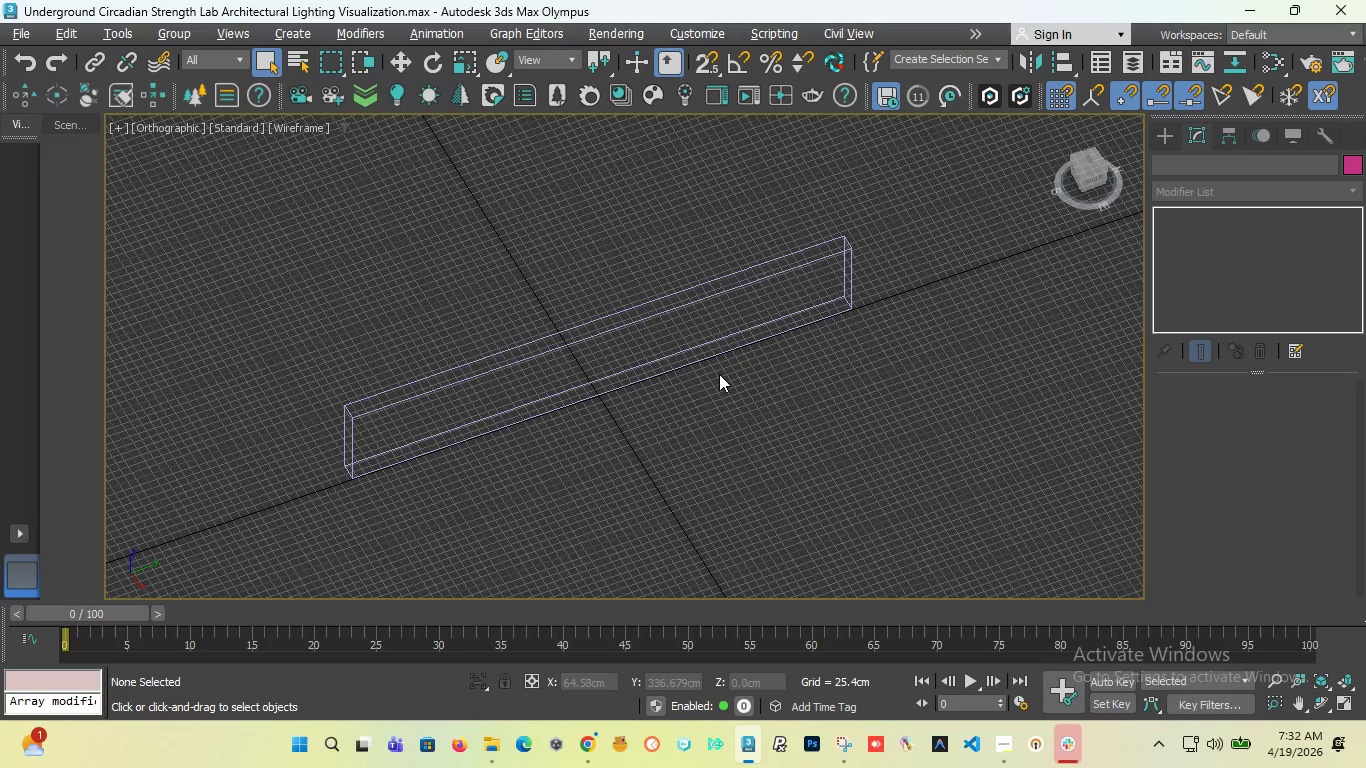 
wait(57.67)
 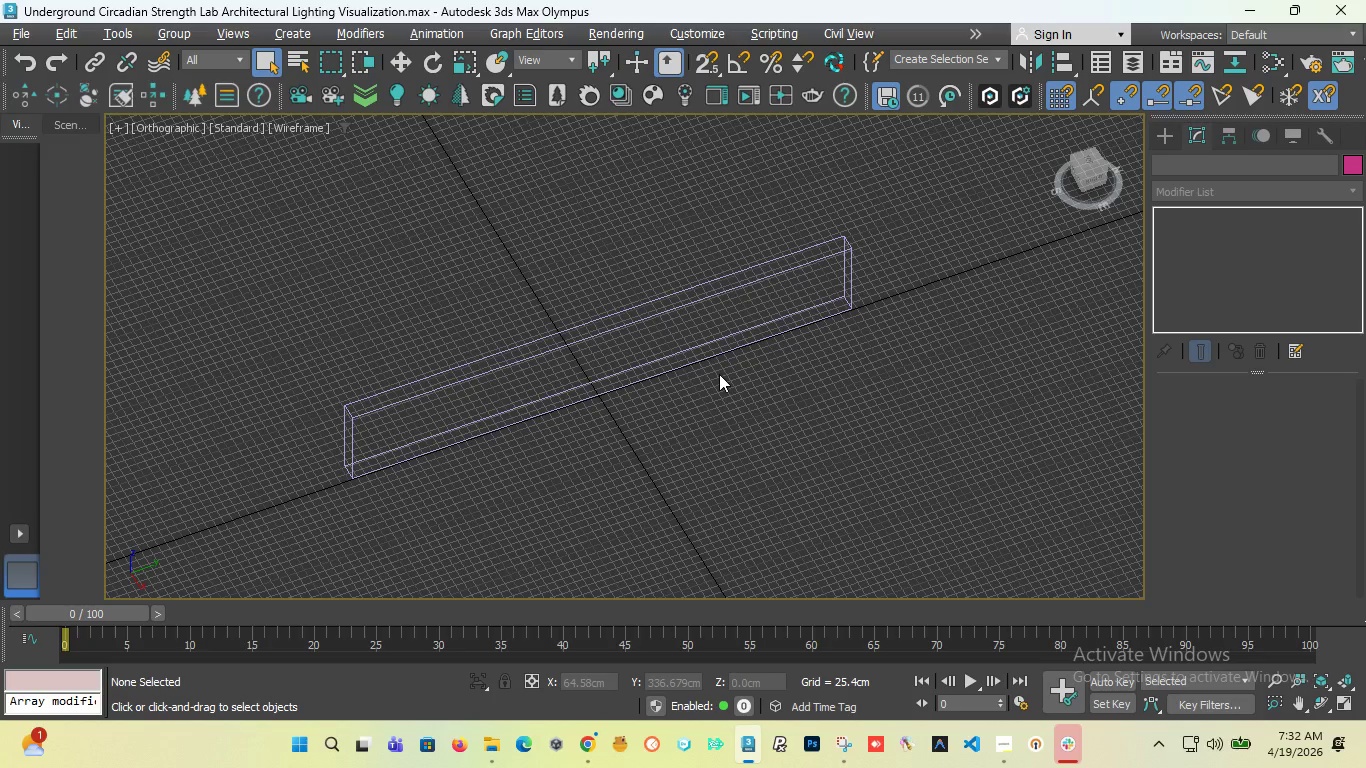 
key(T)
 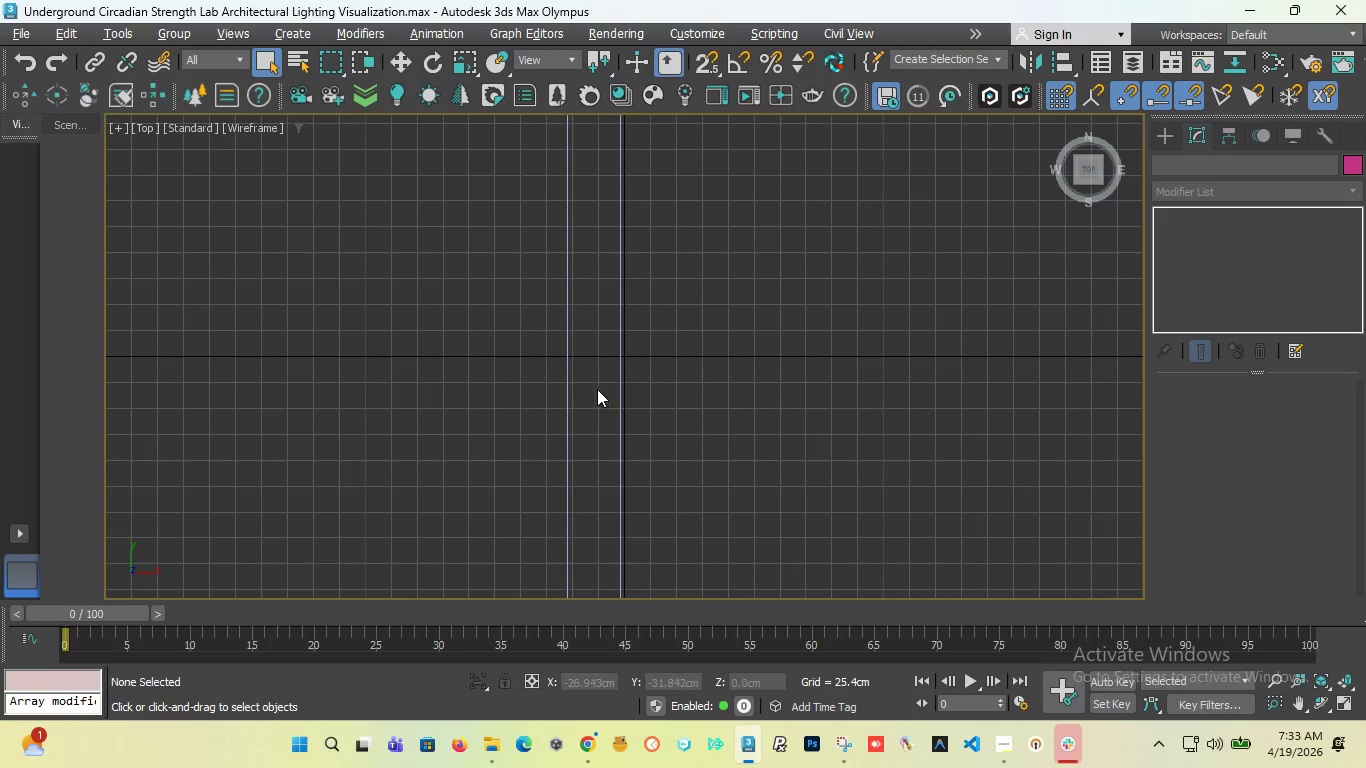 
scroll: coordinate [605, 409], scroll_direction: down, amount: 4.0
 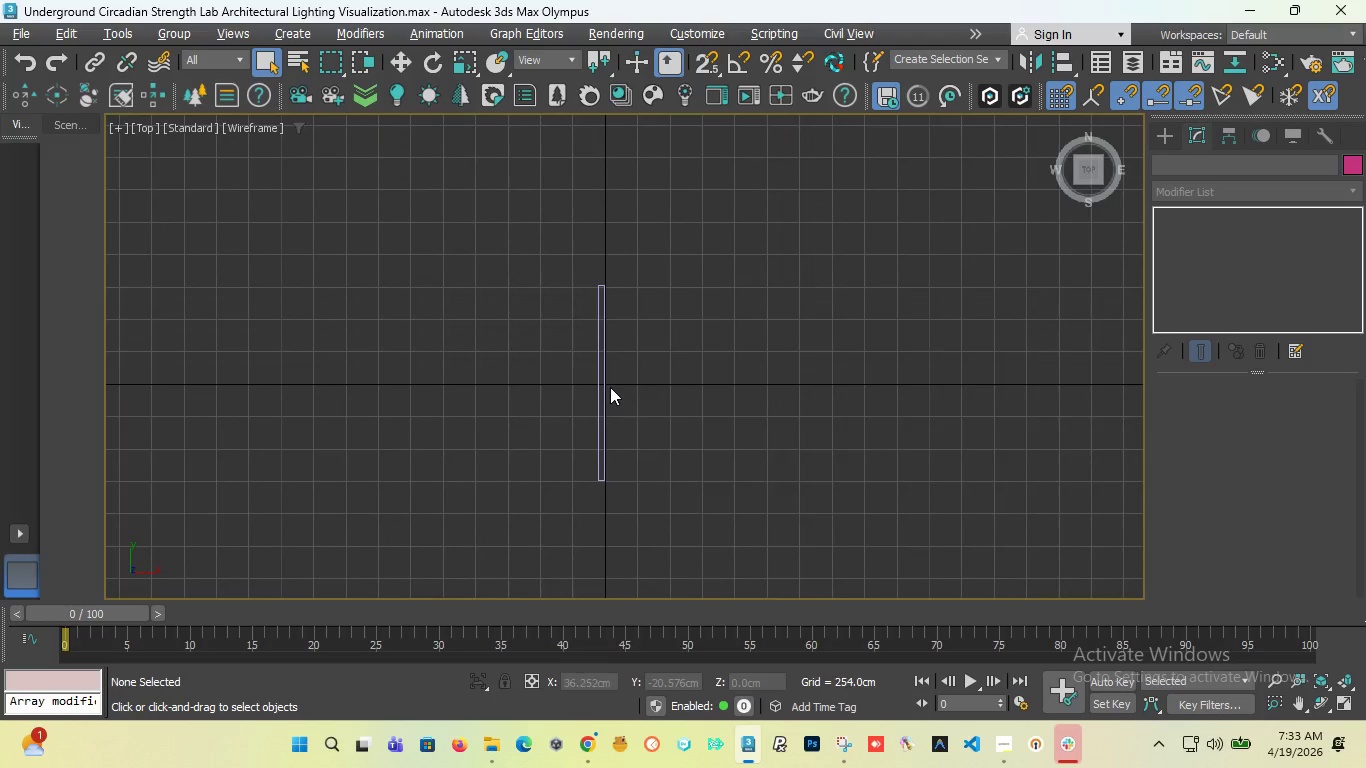 
left_click([603, 387])
 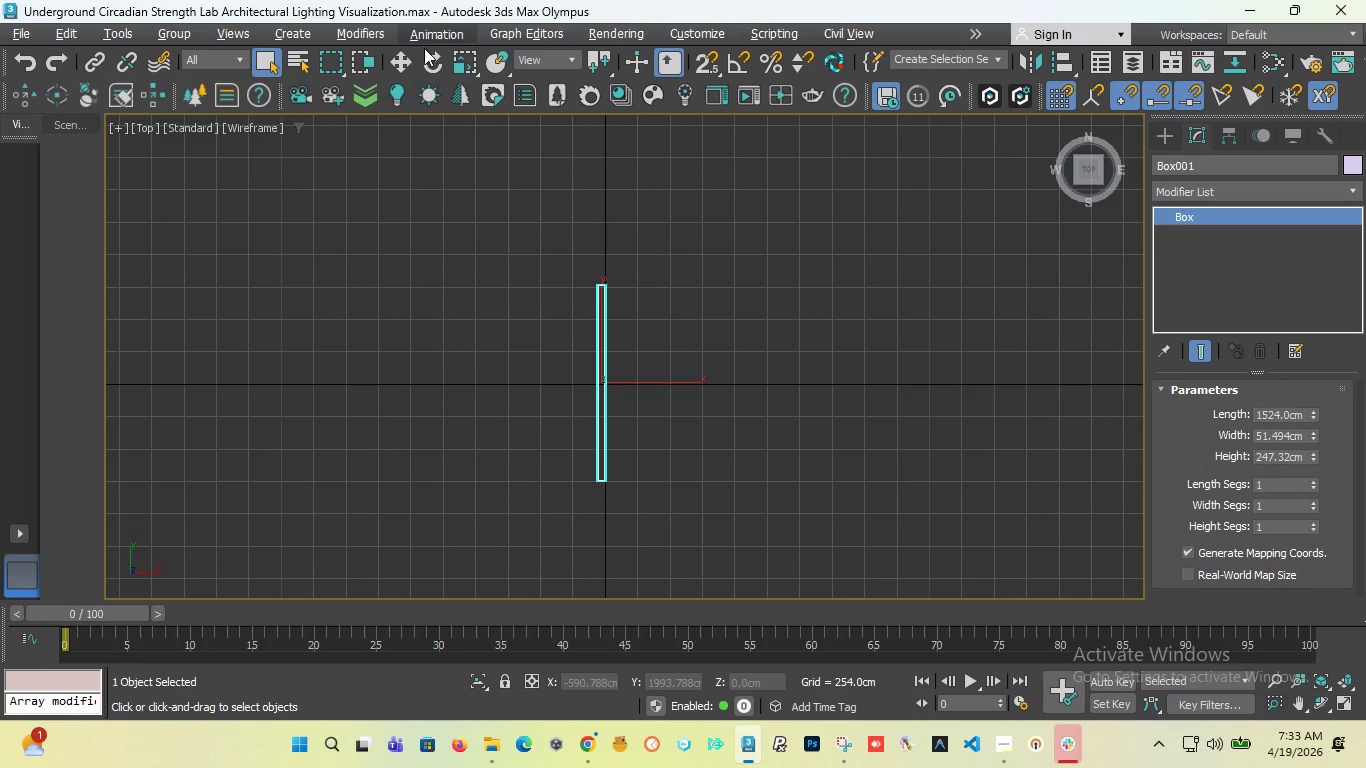 
left_click([401, 59])
 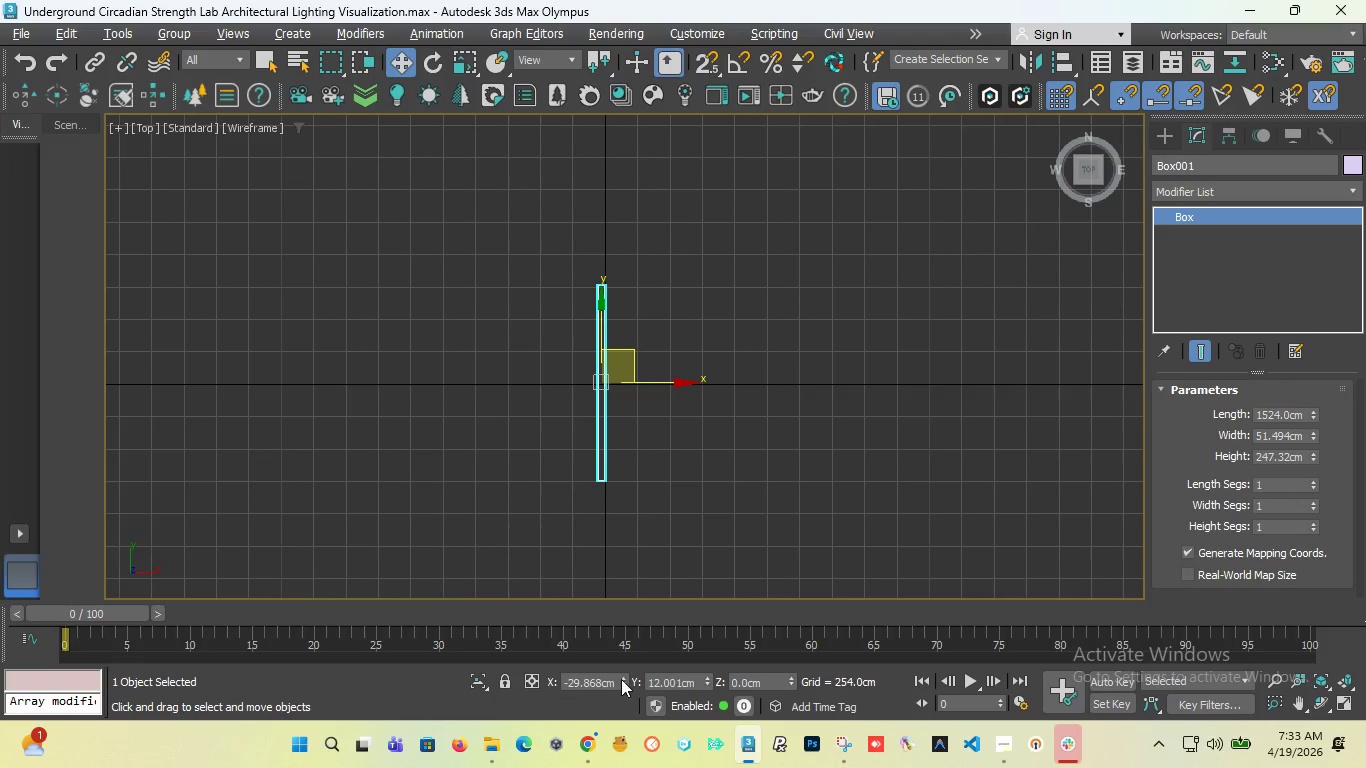 
right_click([621, 679])
 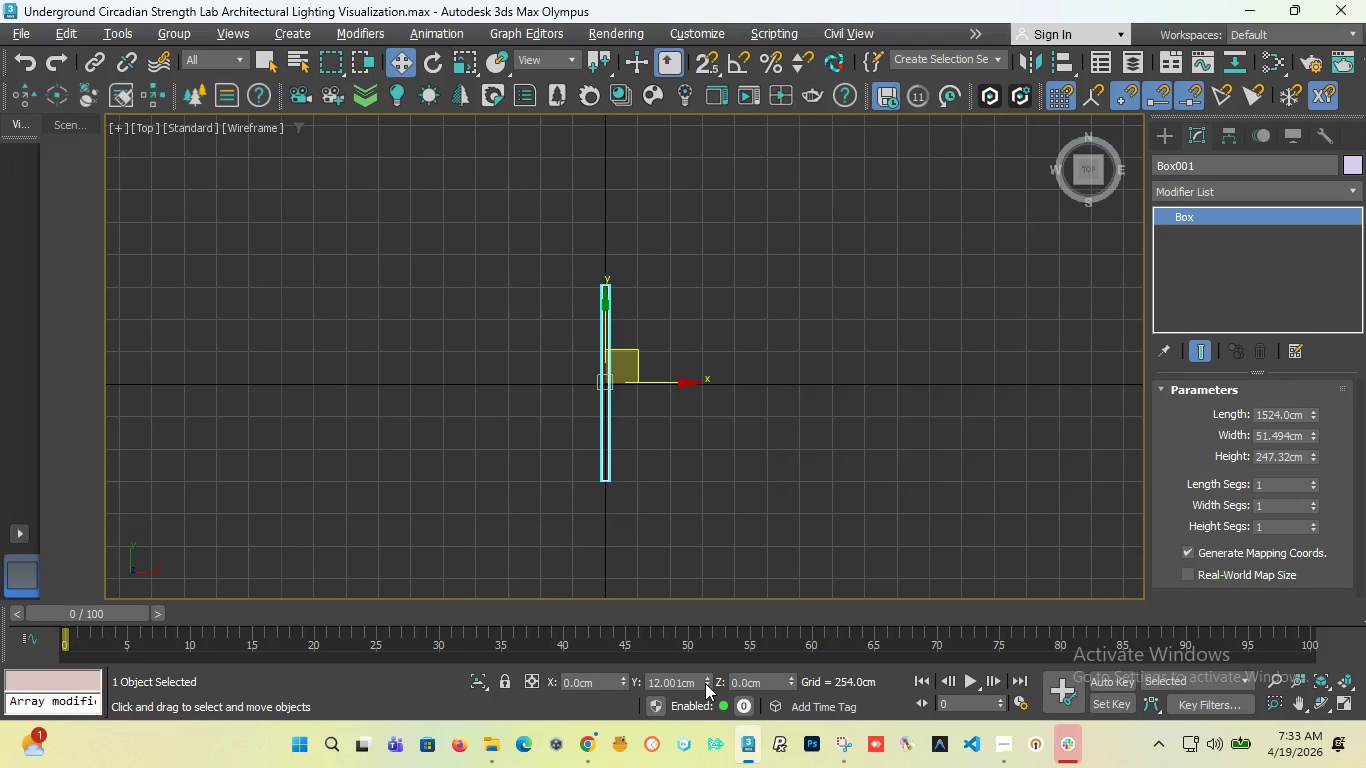 
right_click([705, 683])
 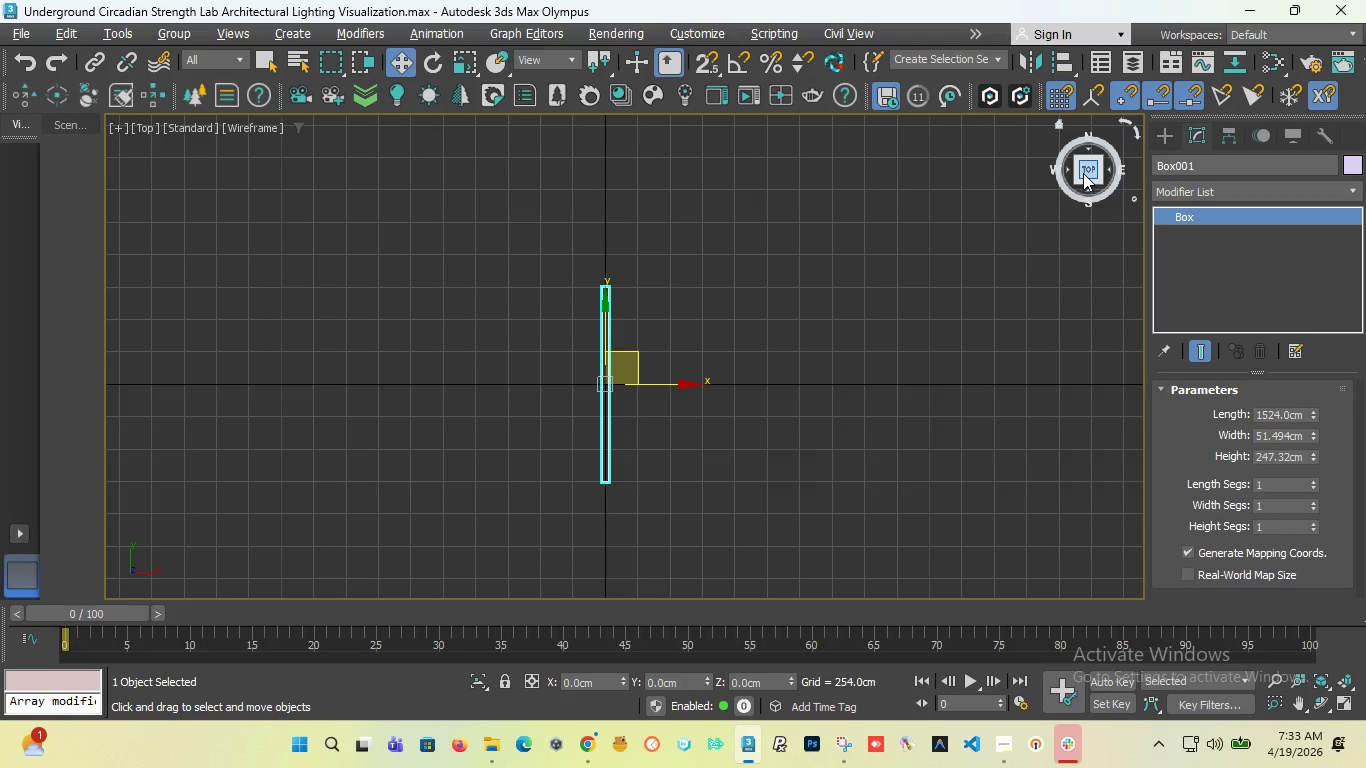 
left_click_drag(start_coordinate=[1083, 173], to_coordinate=[1009, 128])
 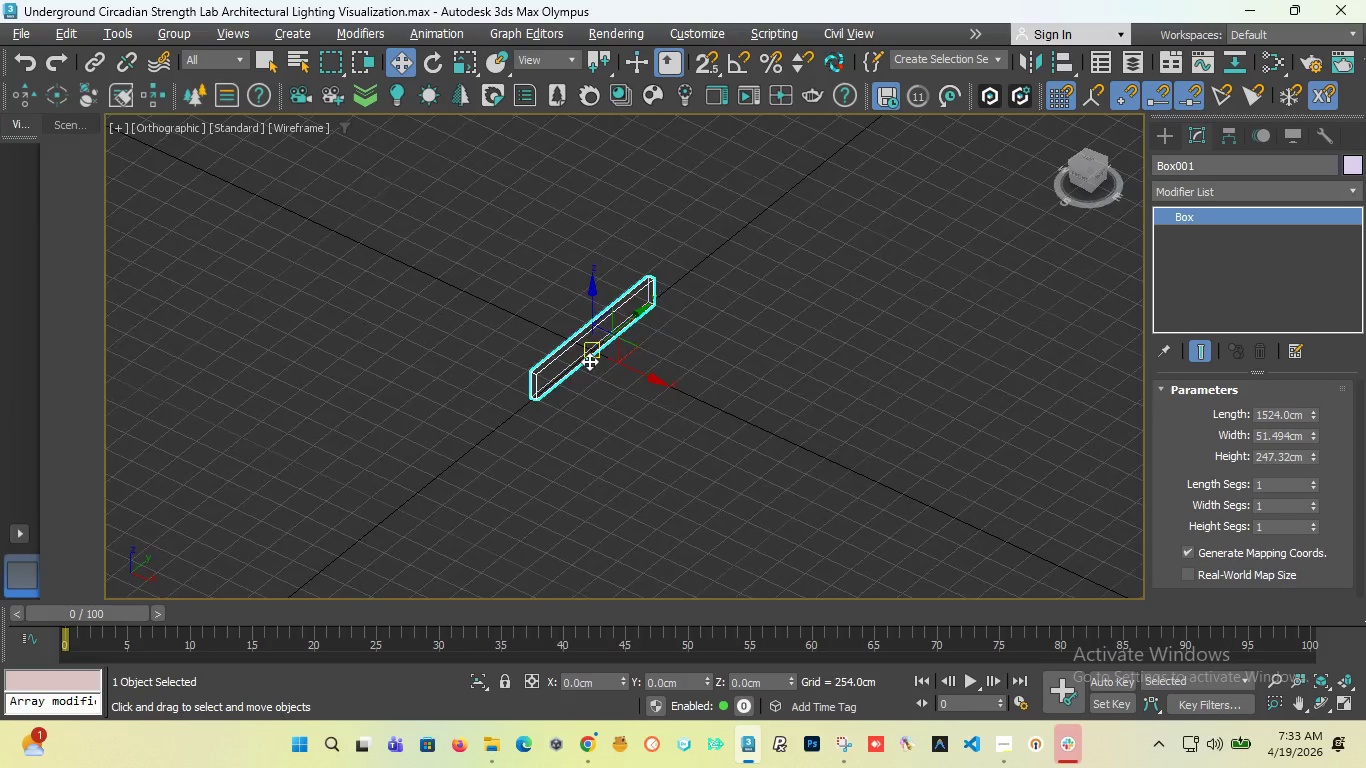 
scroll: coordinate [595, 367], scroll_direction: up, amount: 3.0
 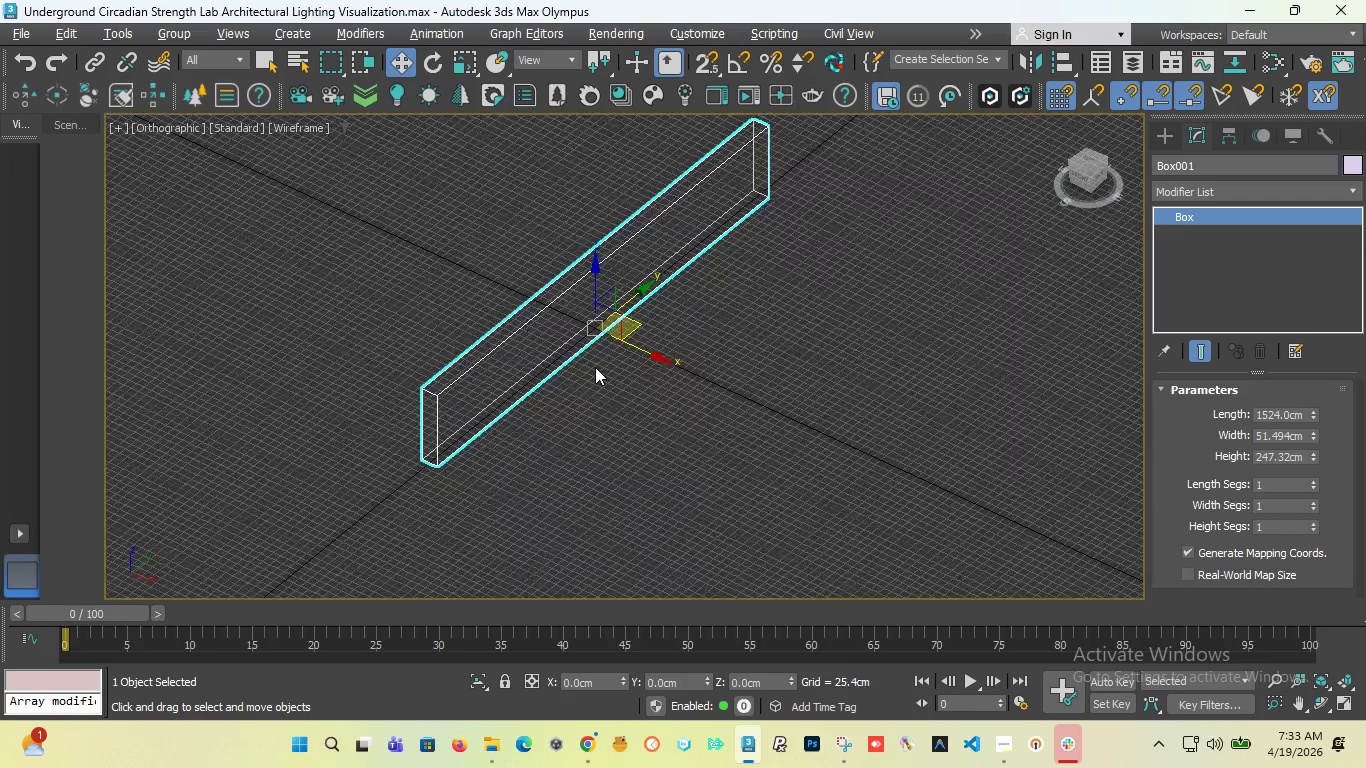 
scroll: coordinate [595, 367], scroll_direction: down, amount: 1.0
 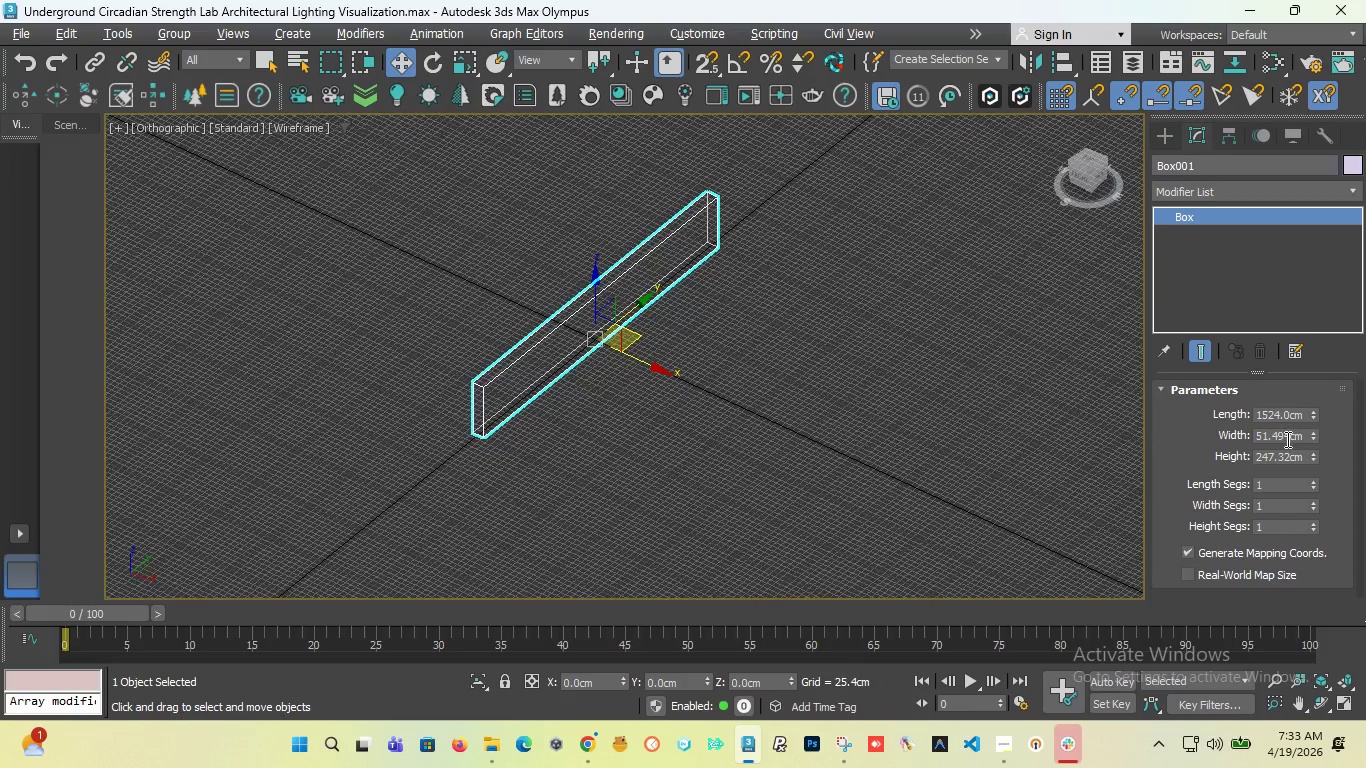 
left_click_drag(start_coordinate=[1305, 438], to_coordinate=[1216, 435])
 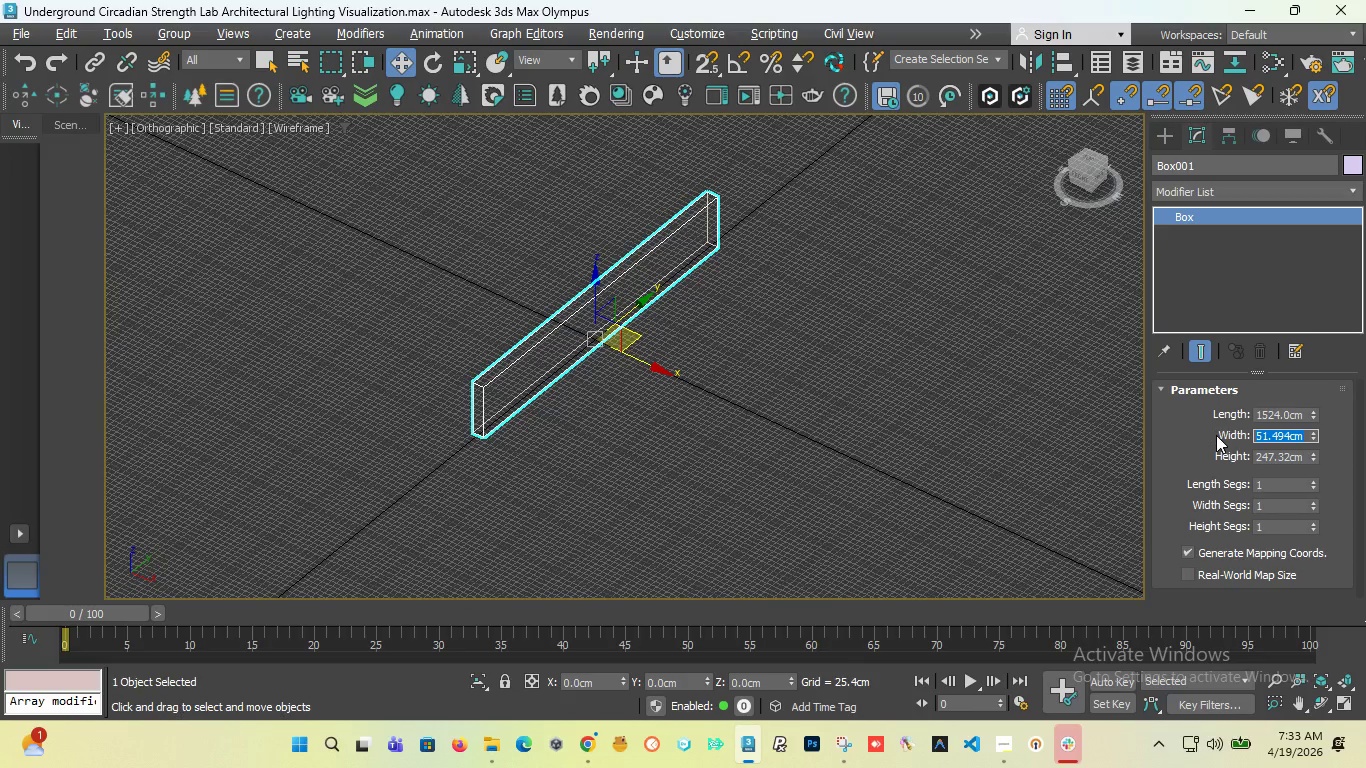 
type(10)
 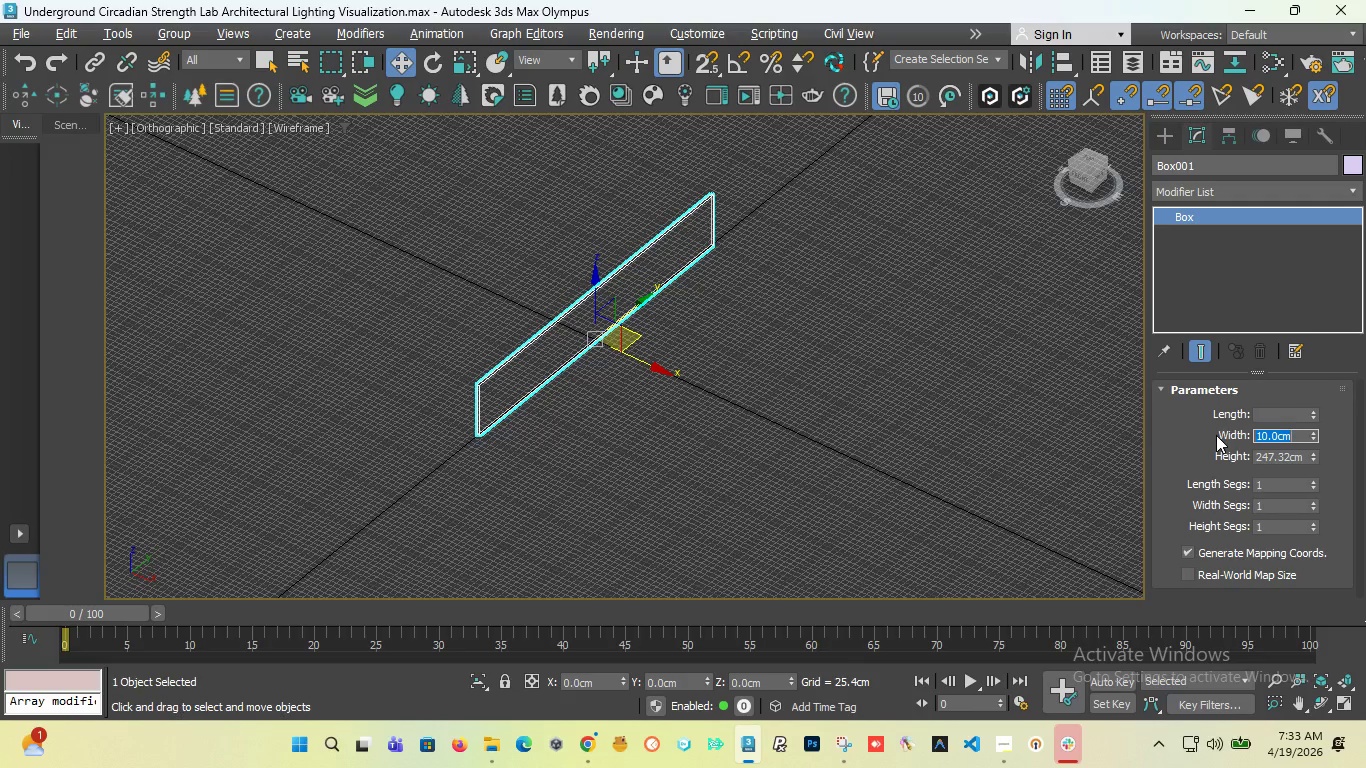 
key(Enter)
 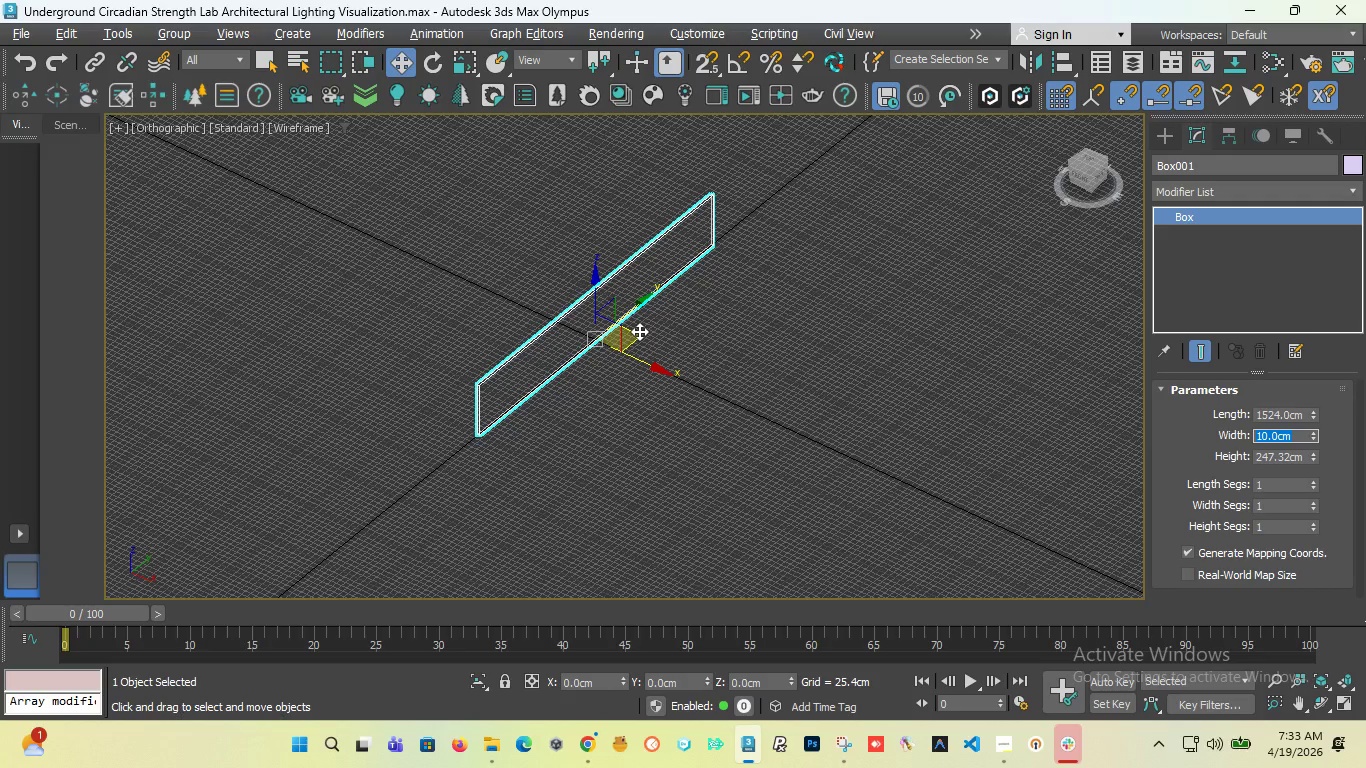 
key(T)
 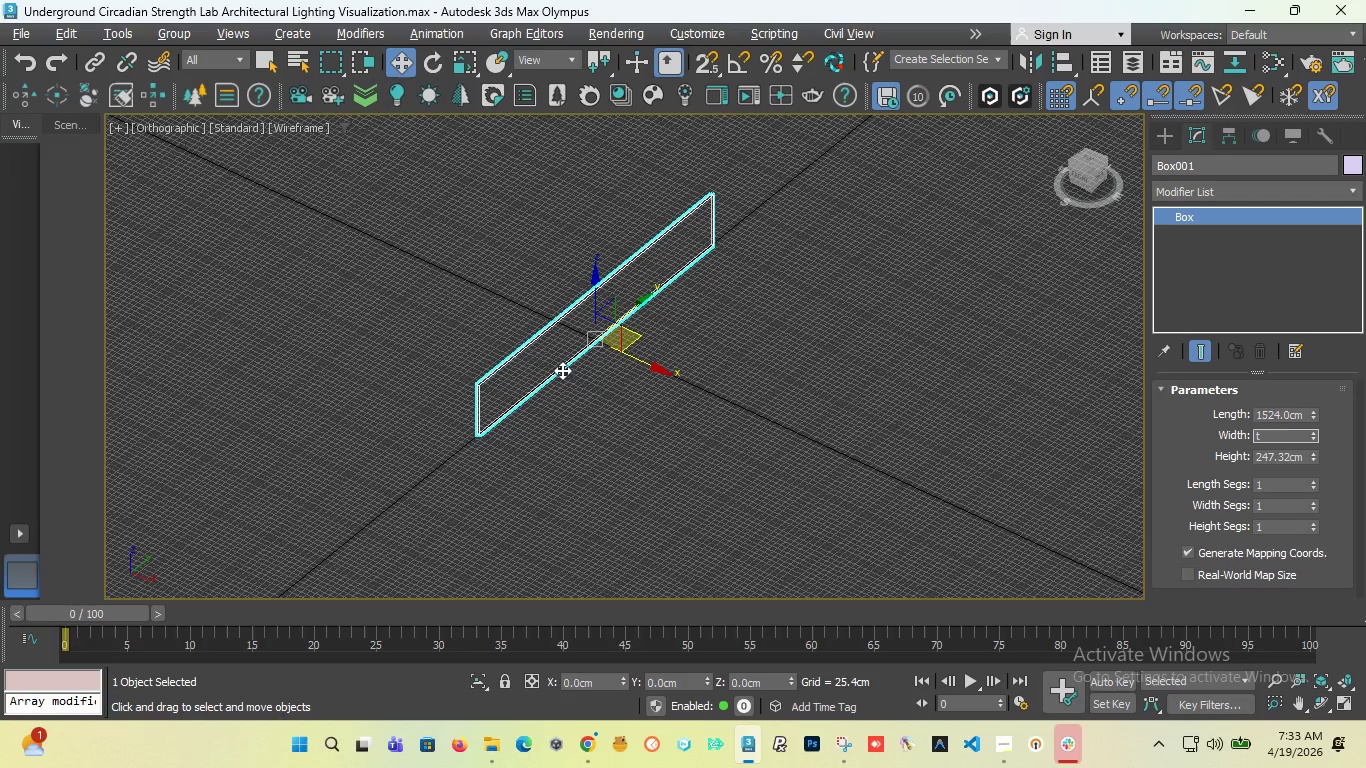 
left_click([644, 423])
 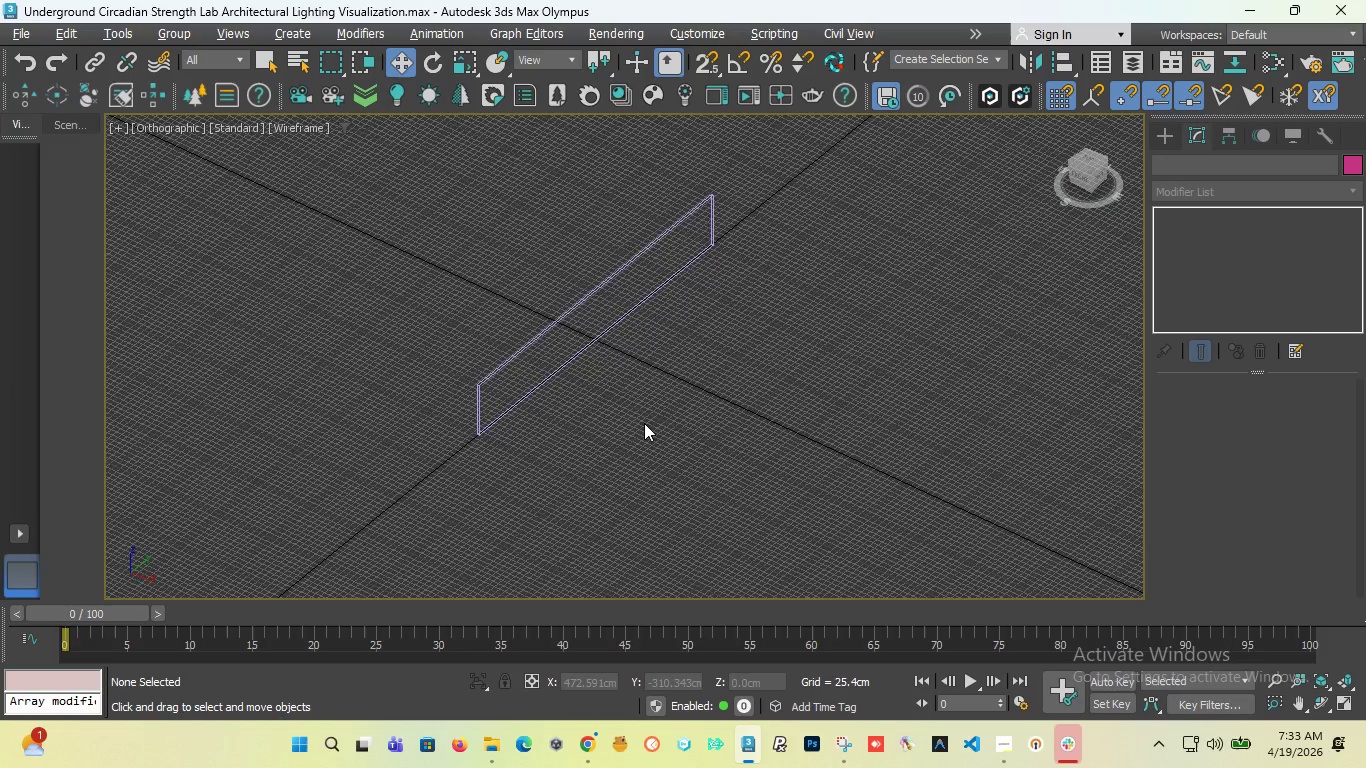 
key(T)
 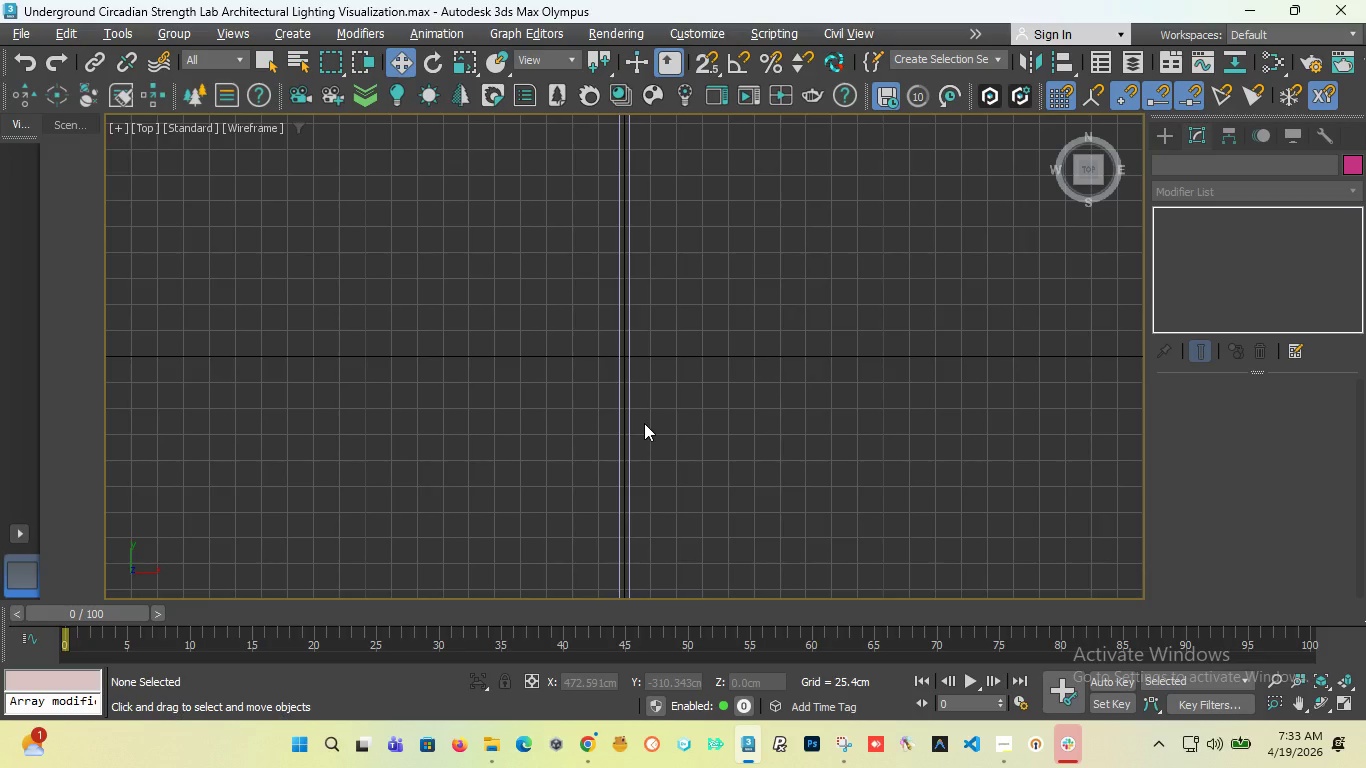 
wait(6.09)
 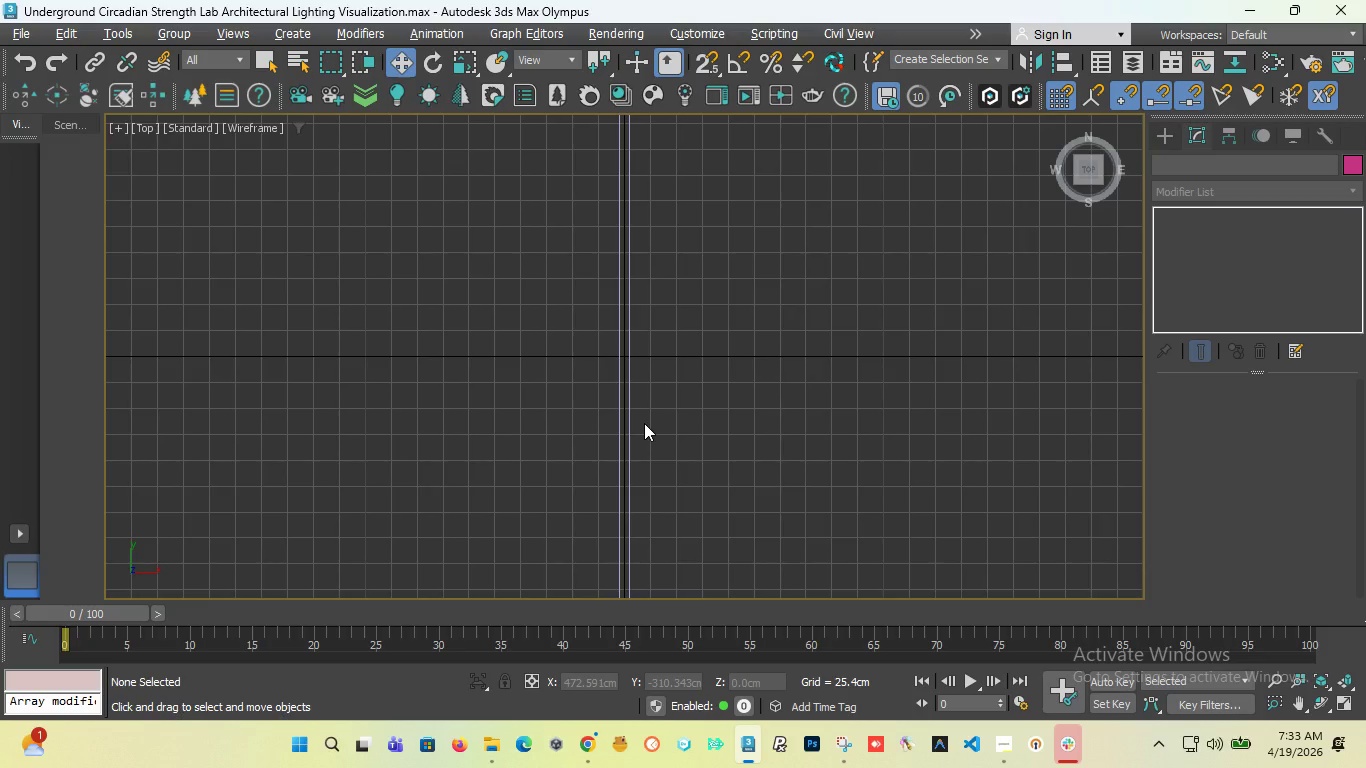 
scroll: coordinate [575, 230], scroll_direction: down, amount: 6.0
 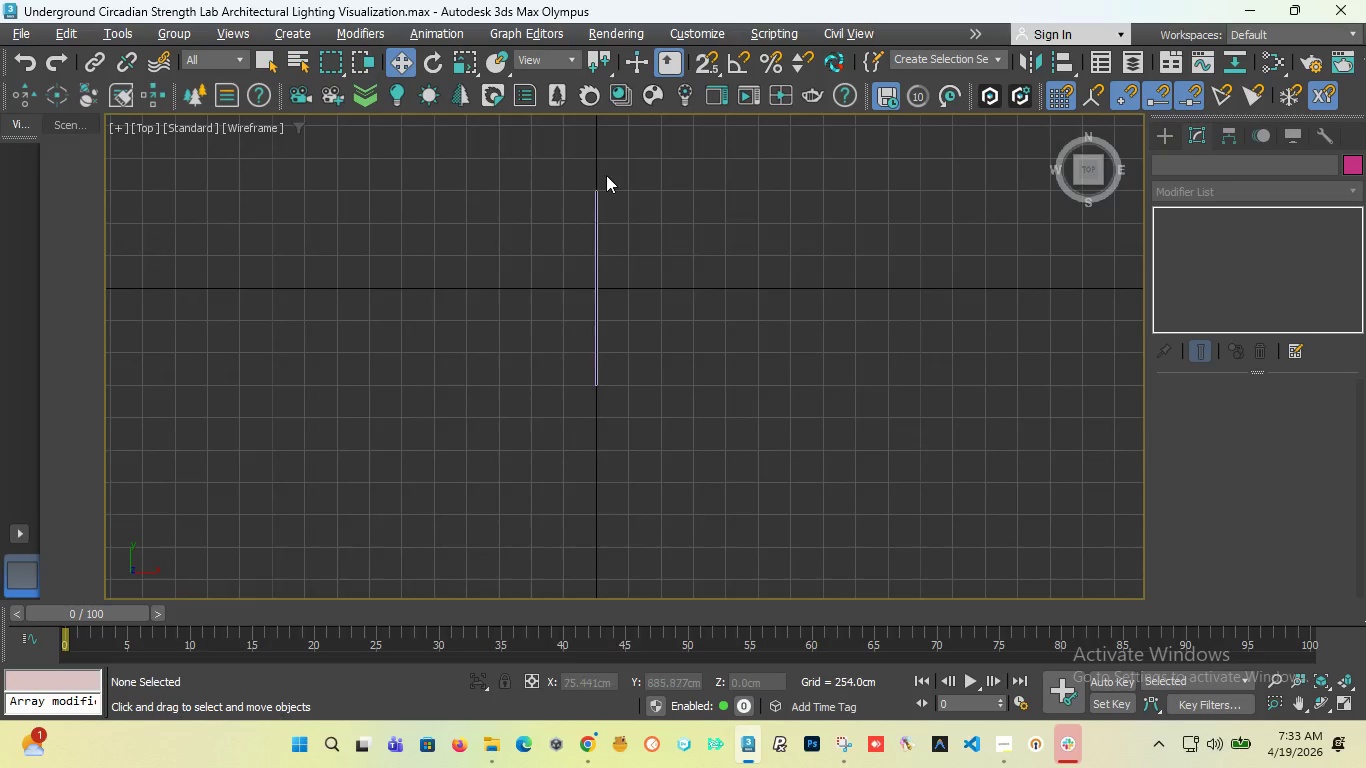 
scroll: coordinate [597, 191], scroll_direction: up, amount: 2.0
 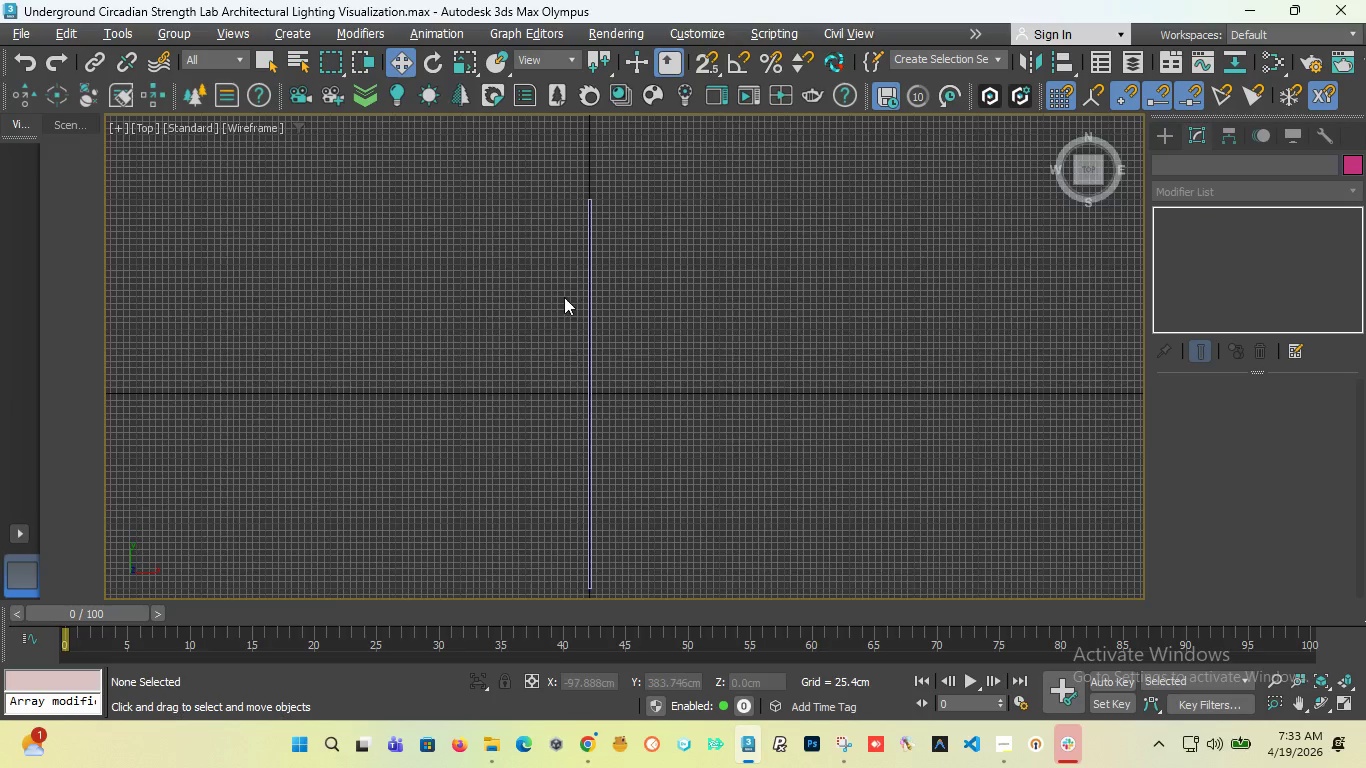 
scroll: coordinate [570, 370], scroll_direction: none, amount: 0.0
 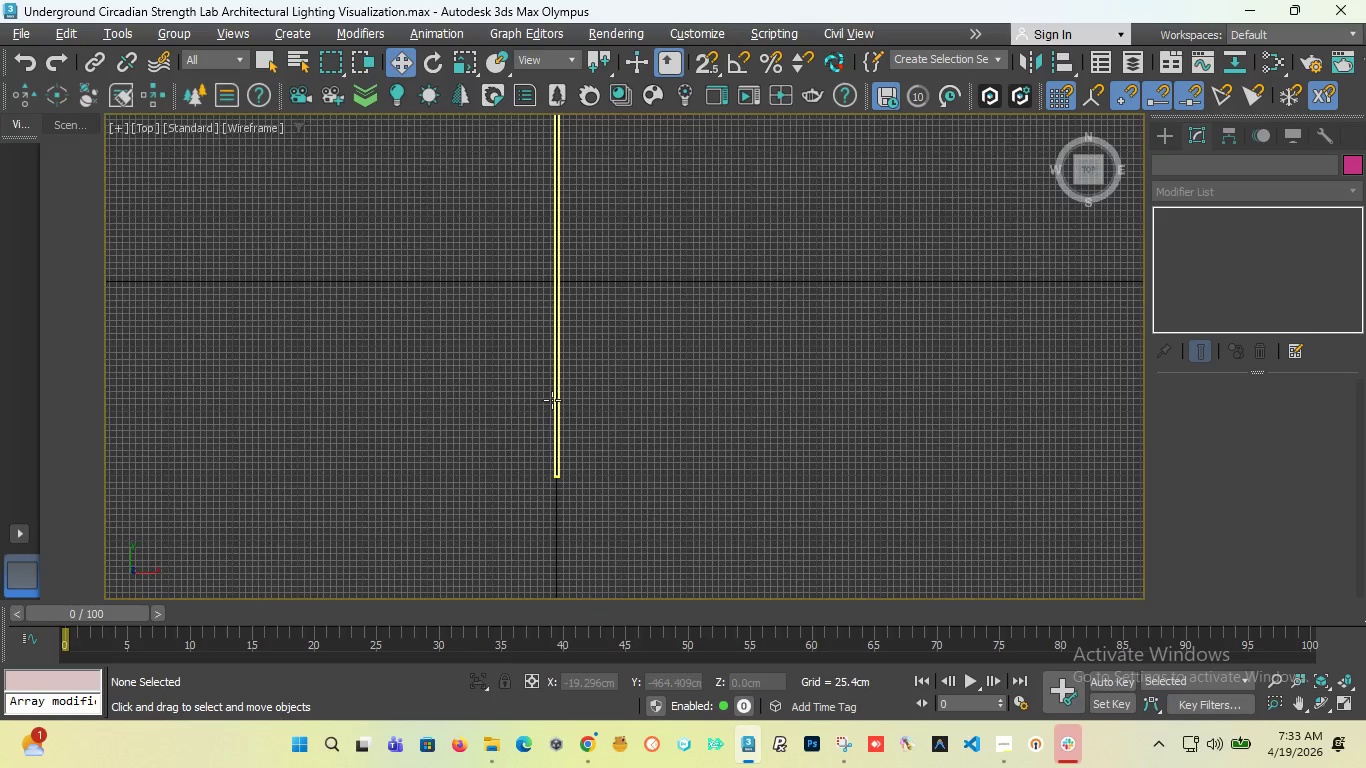 
left_click([552, 400])
 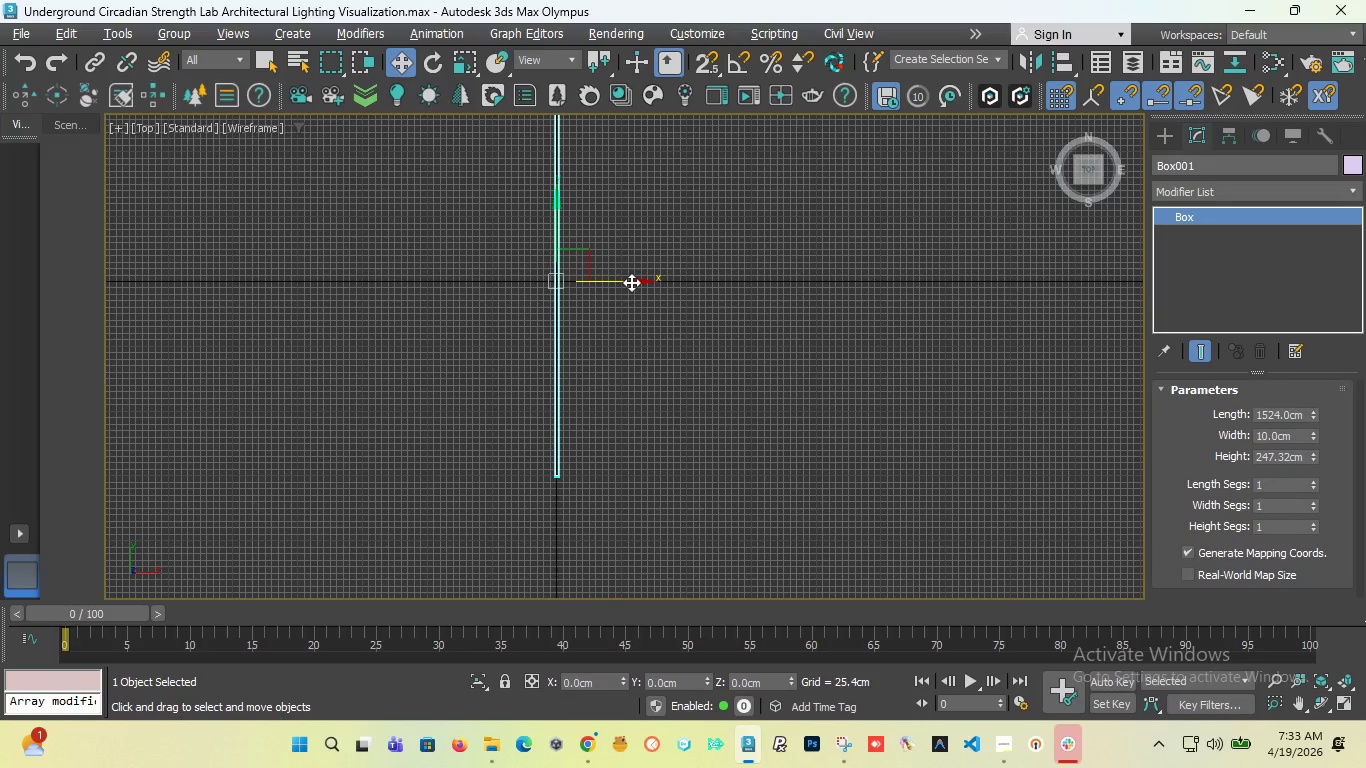 
left_click_drag(start_coordinate=[631, 282], to_coordinate=[542, 279])
 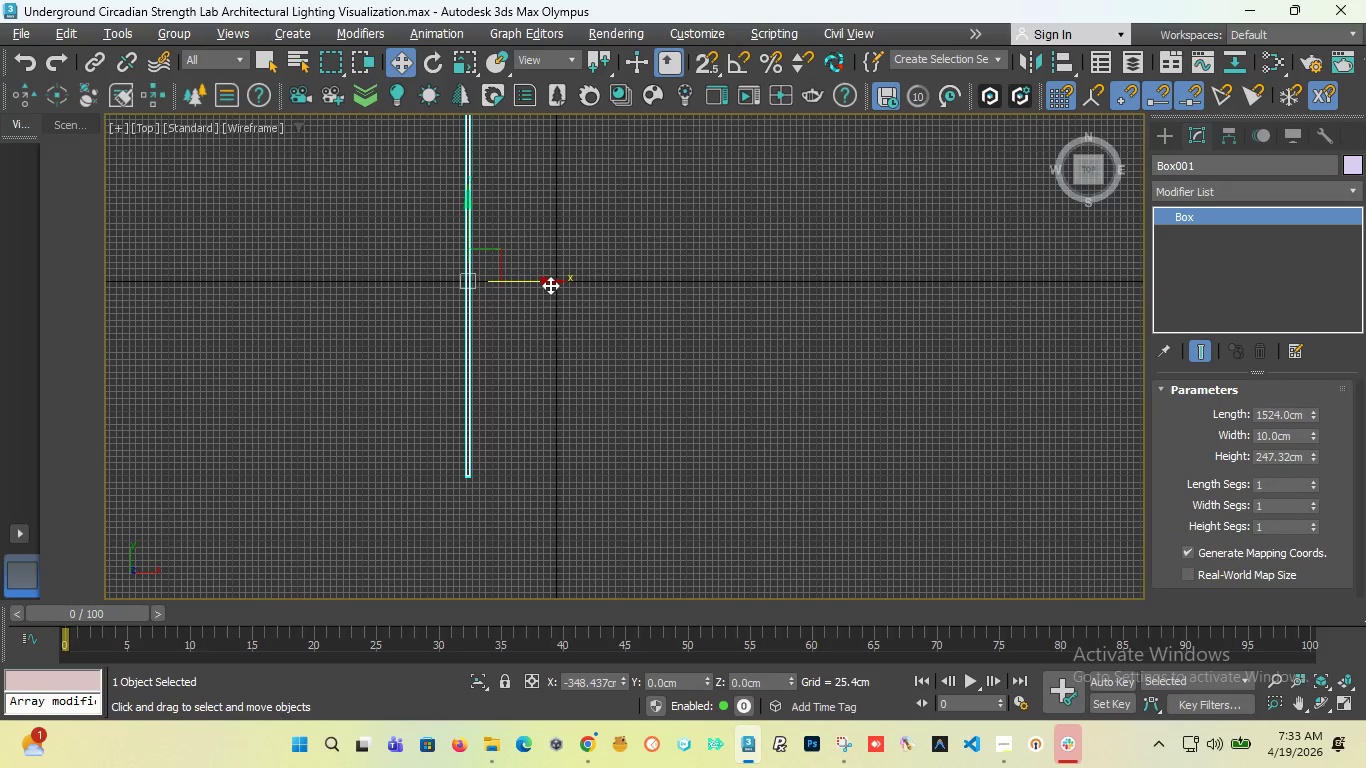 
hold_key(key=ShiftLeft, duration=2.83)
left_click_drag(start_coordinate=[544, 282], to_coordinate=[704, 339])
 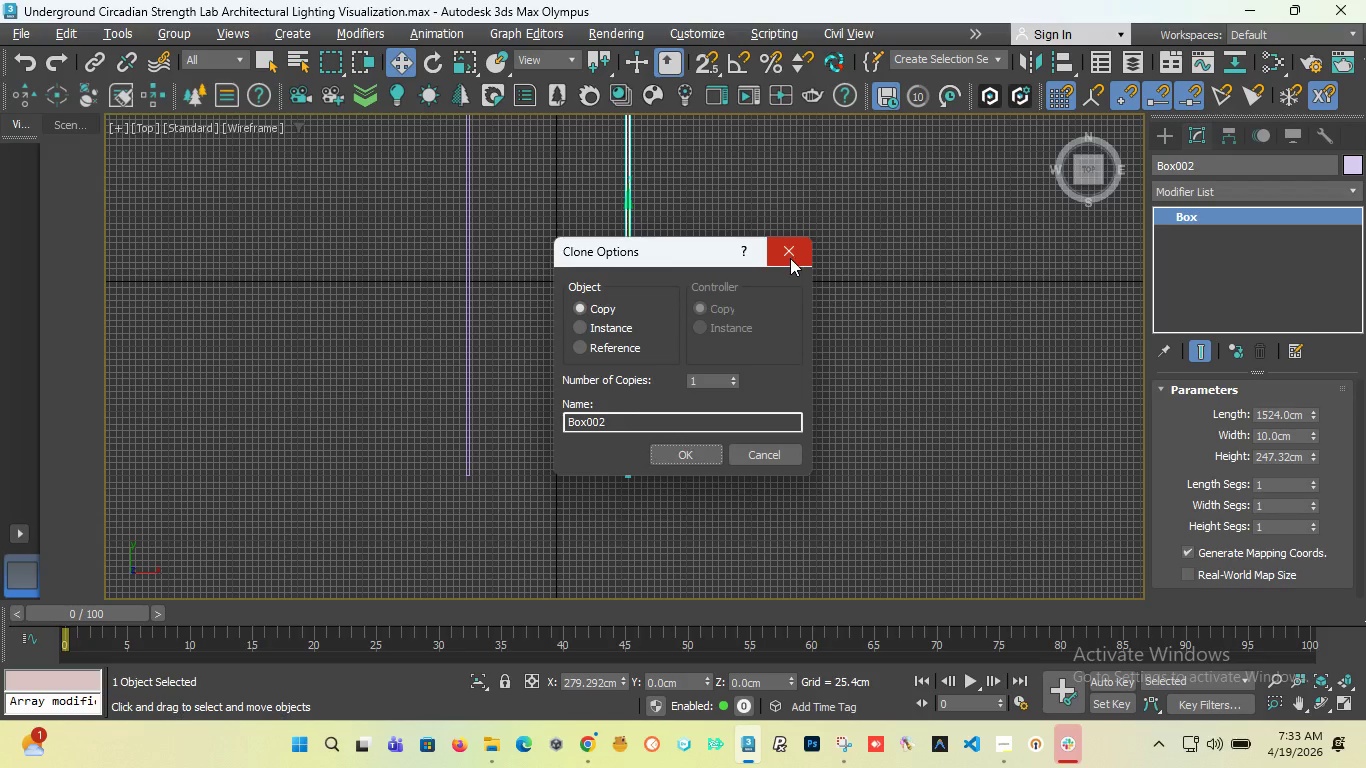 
left_click([790, 258])
 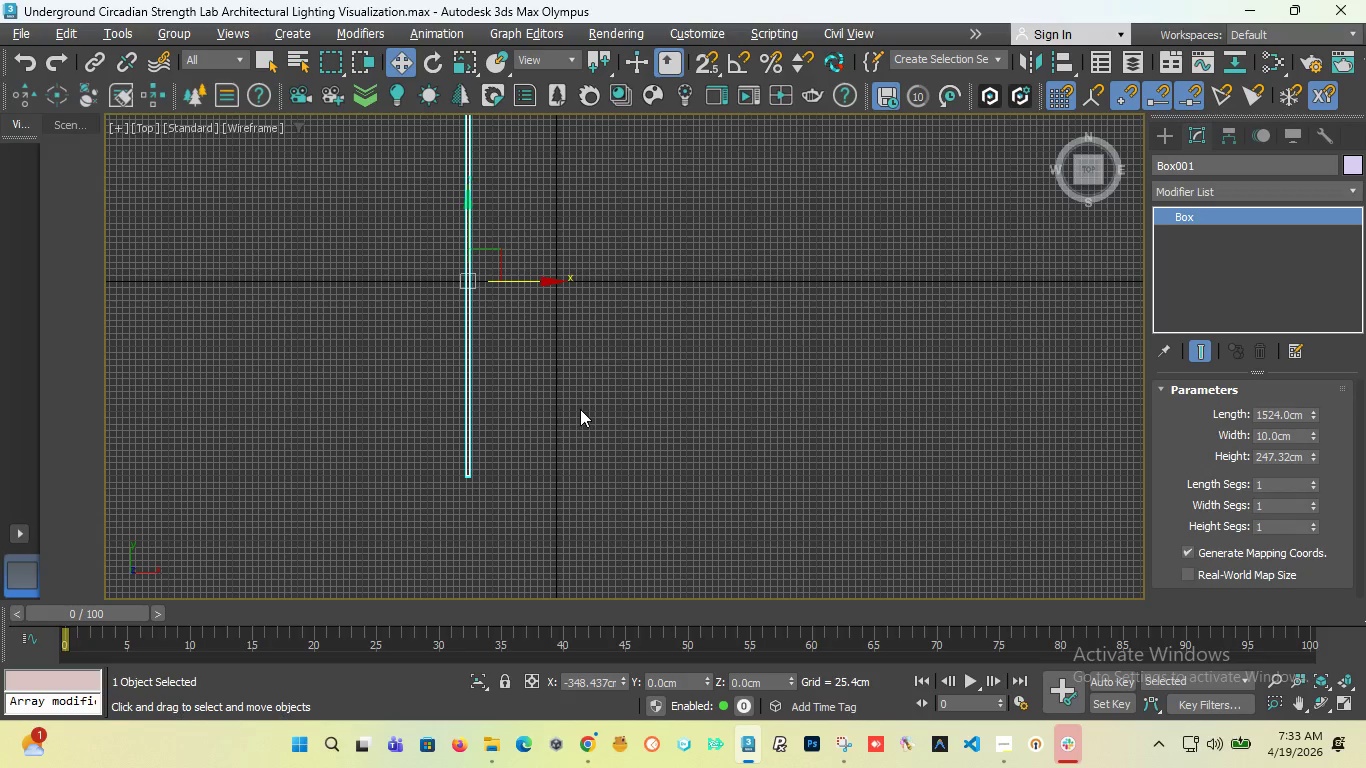 
wait(9.06)
 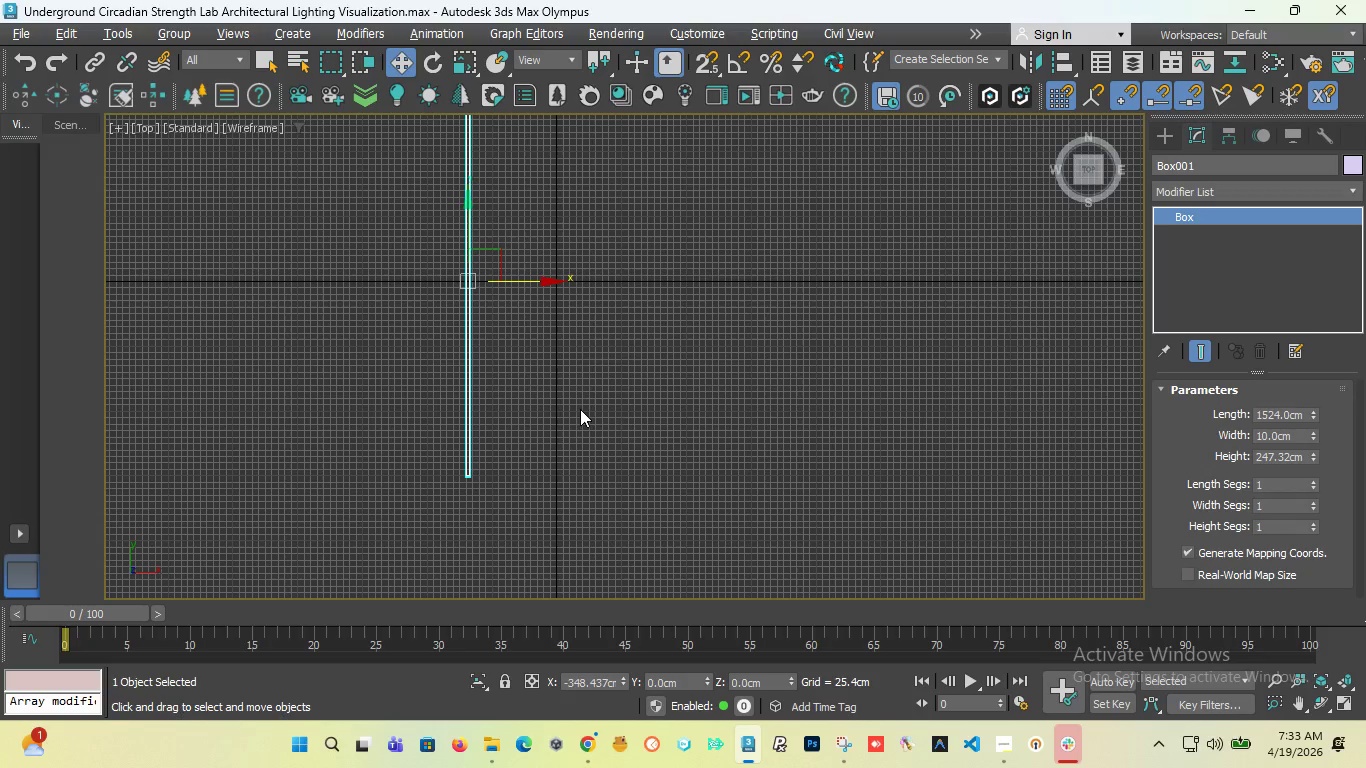 
left_click([712, 61])
 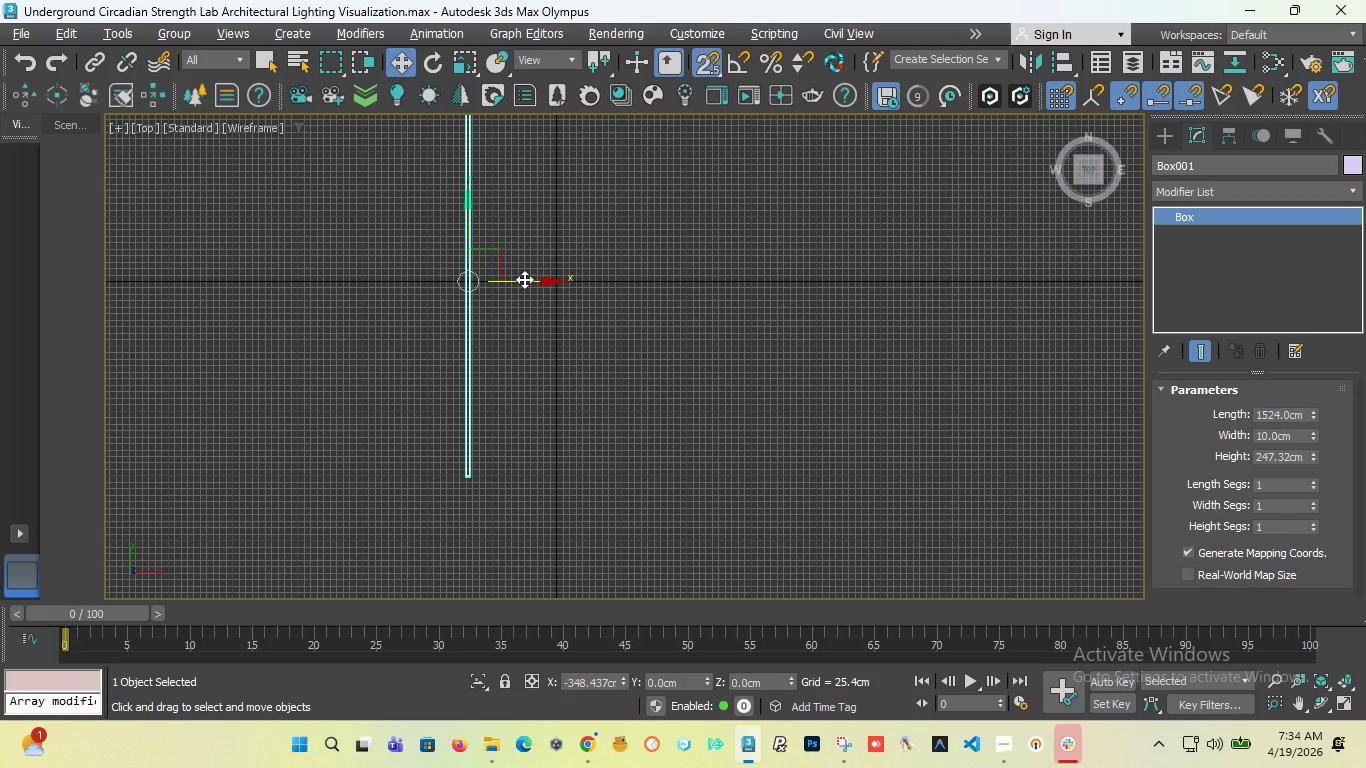 
wait(47.66)
 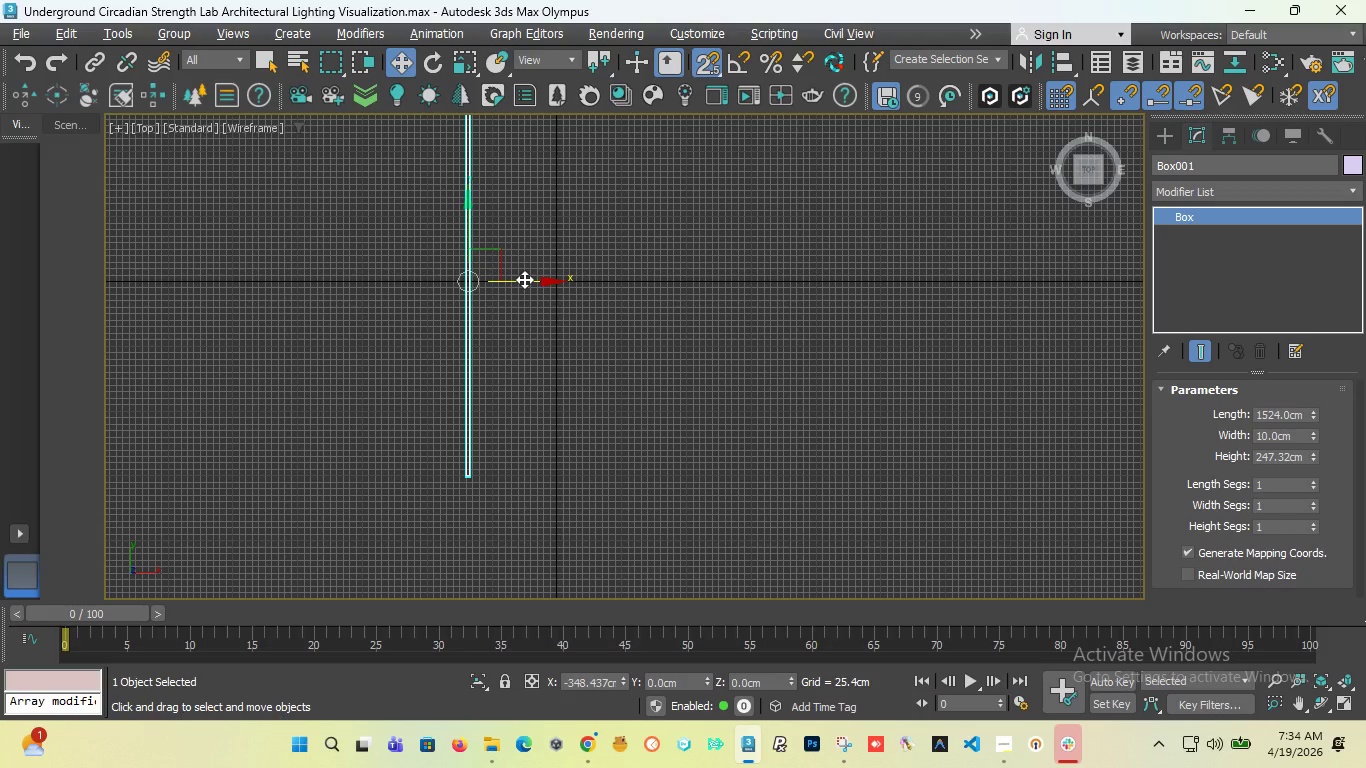 
hold_key(key=ShiftLeft, duration=2.09)
left_click_drag(start_coordinate=[531, 279], to_coordinate=[633, 285])
 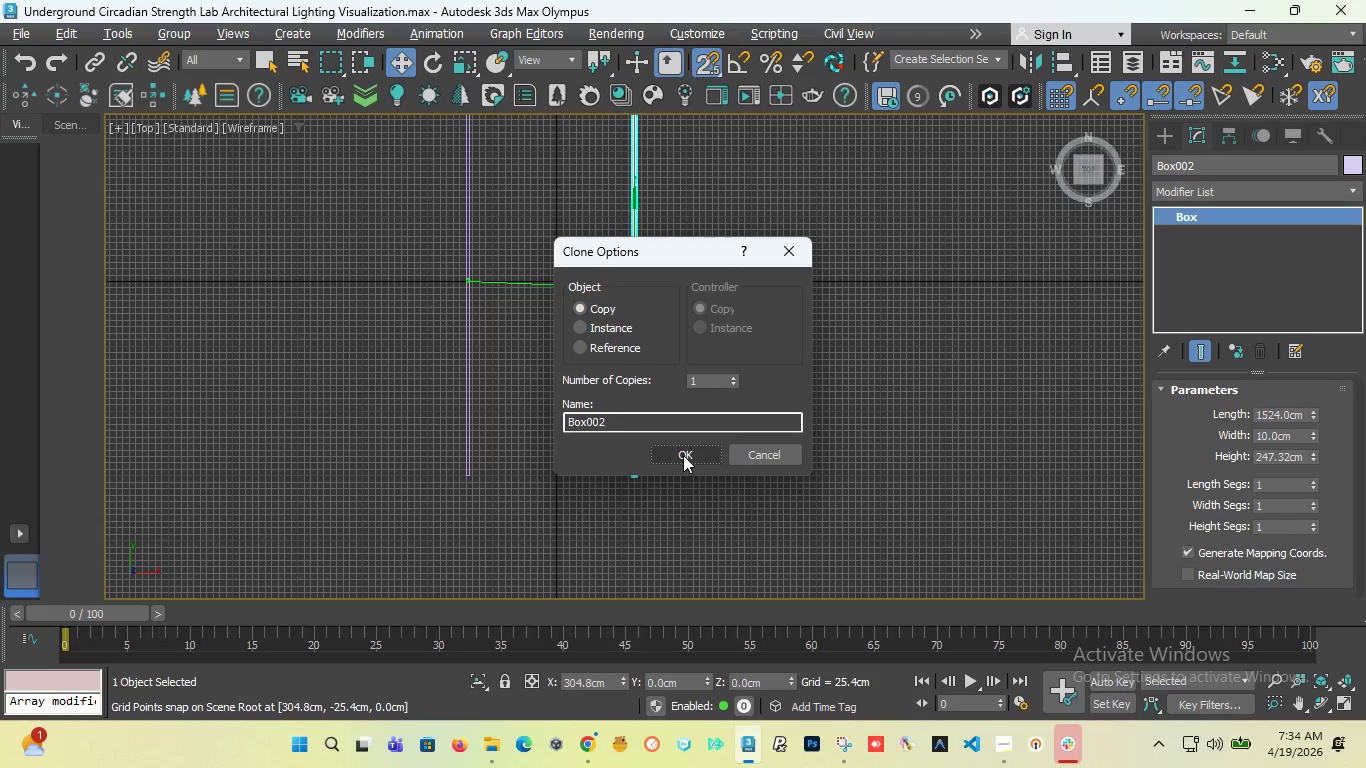 
left_click([683, 455])
 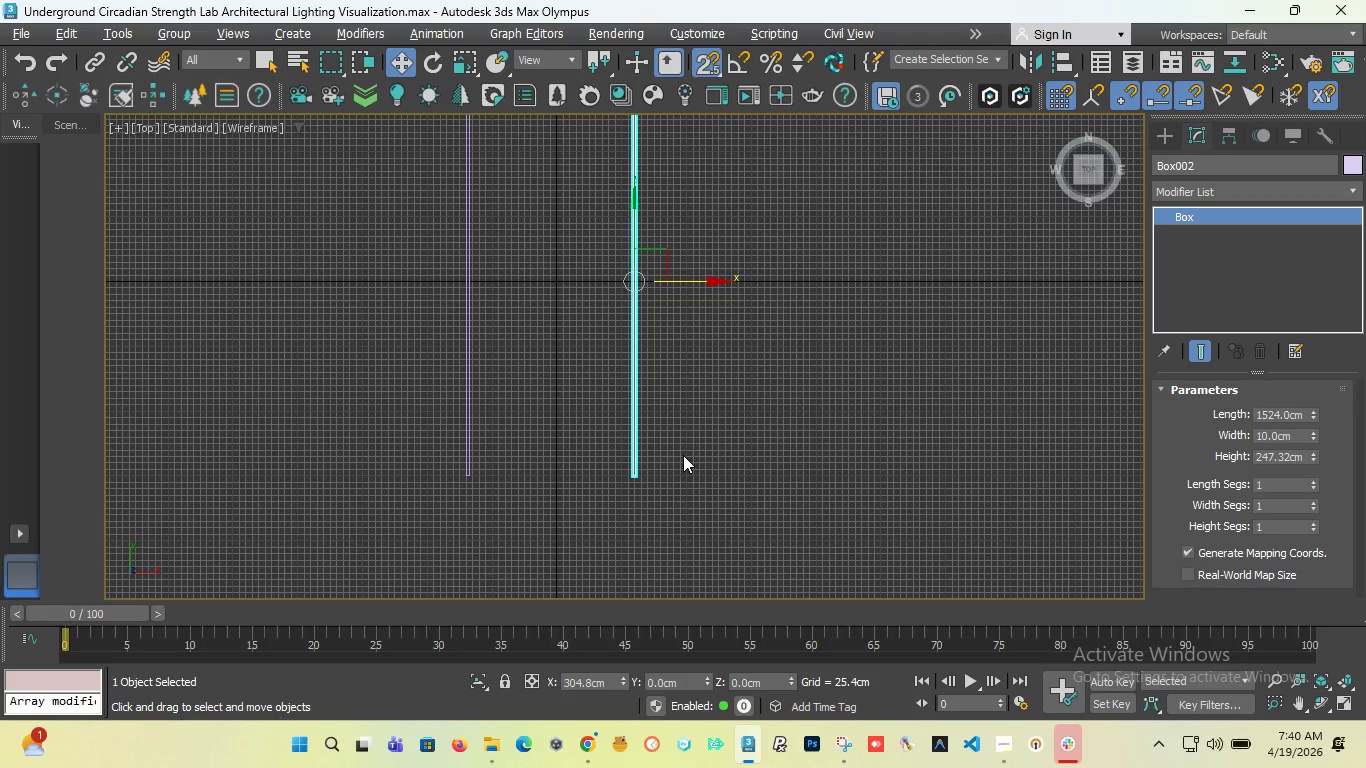 
wait(355.17)
 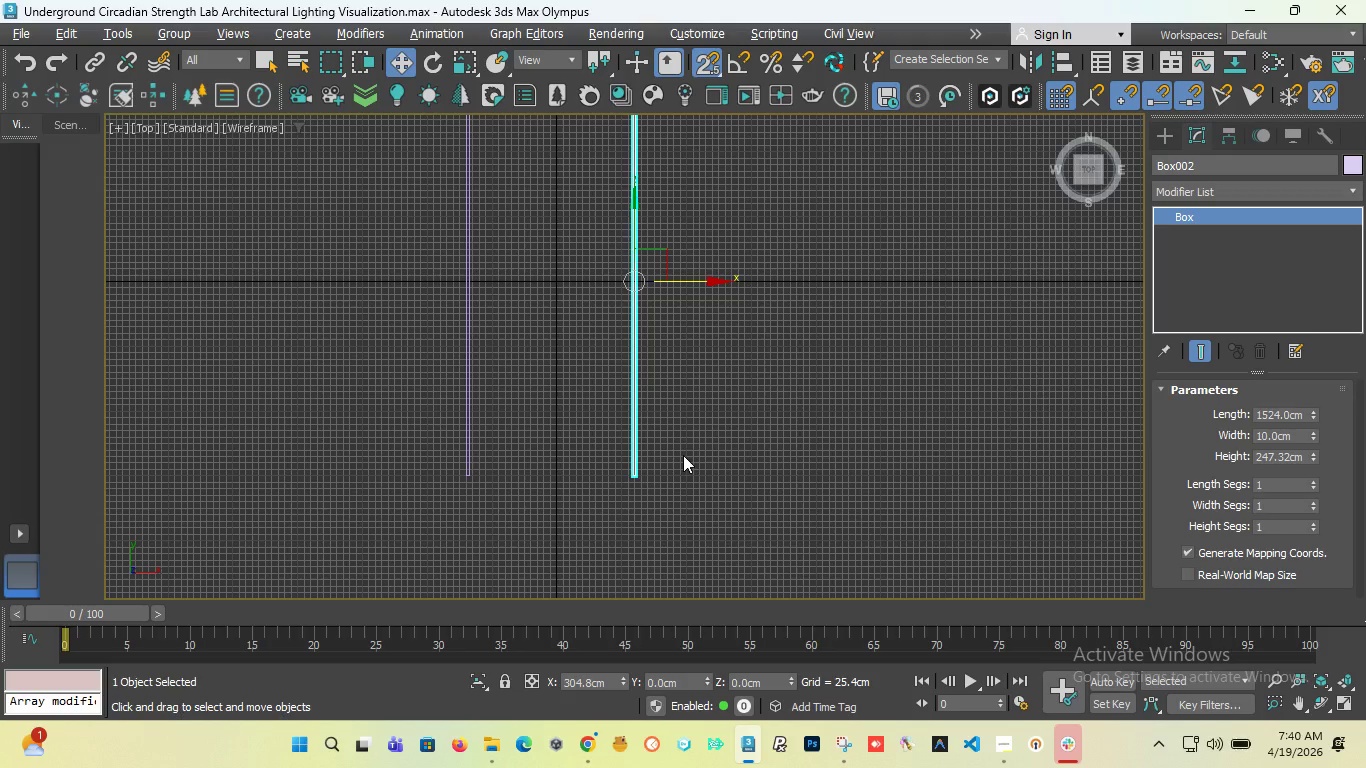 
left_click_drag(start_coordinate=[1084, 167], to_coordinate=[955, 132])
 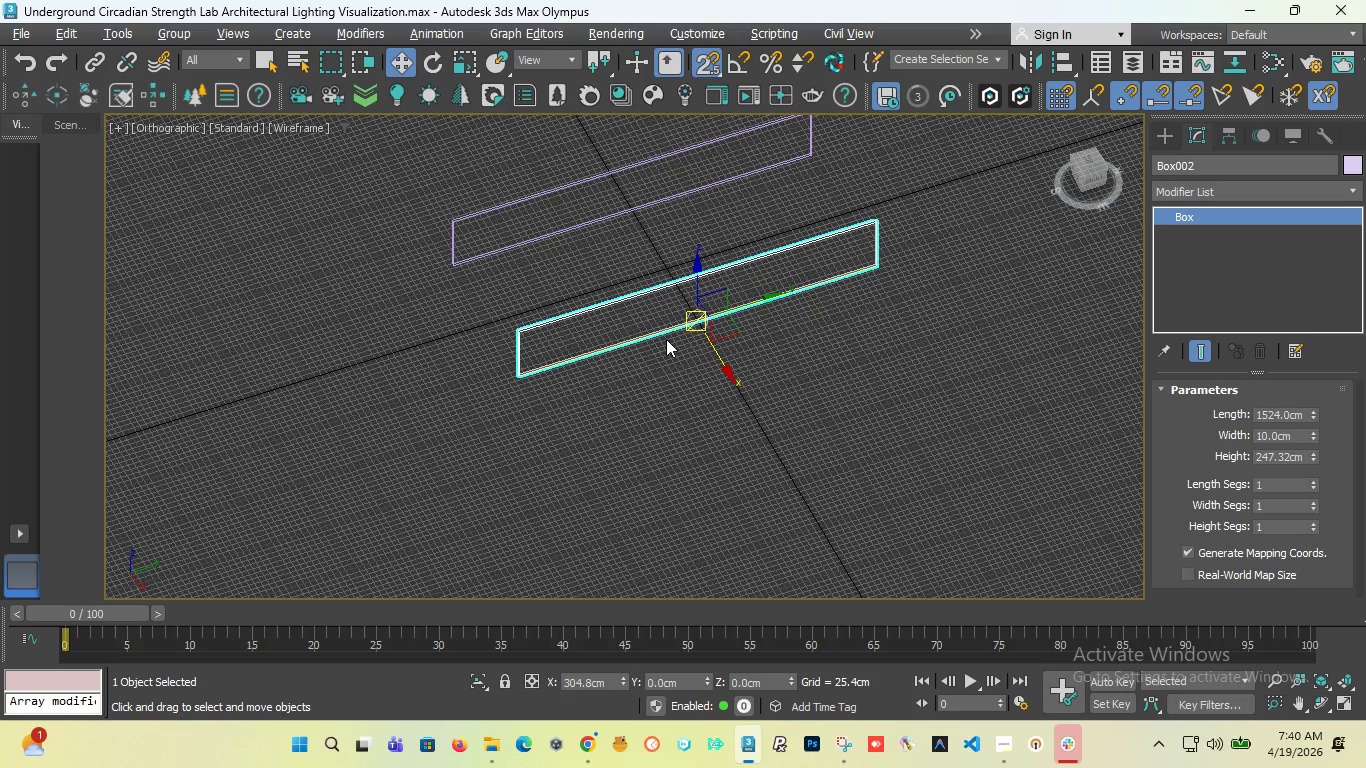 
wait(19.75)
 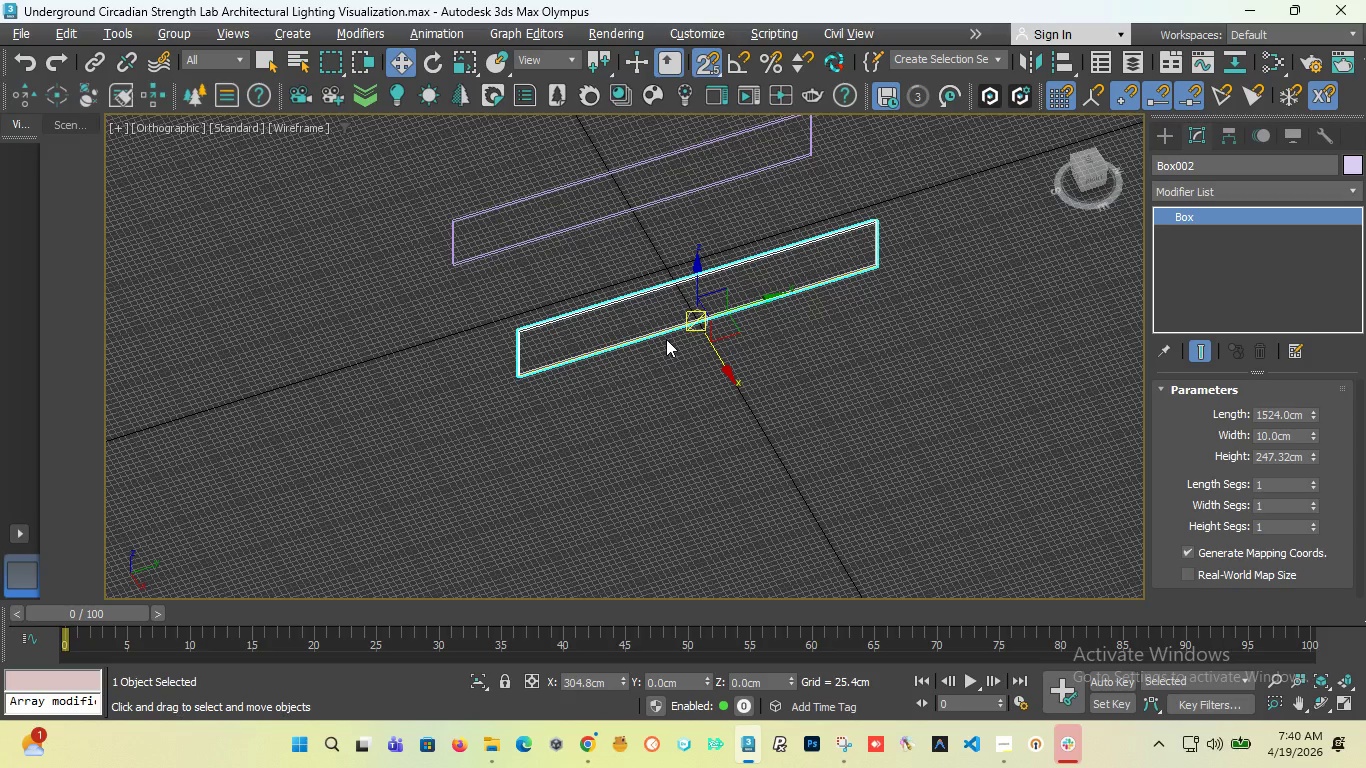 
key(T)
 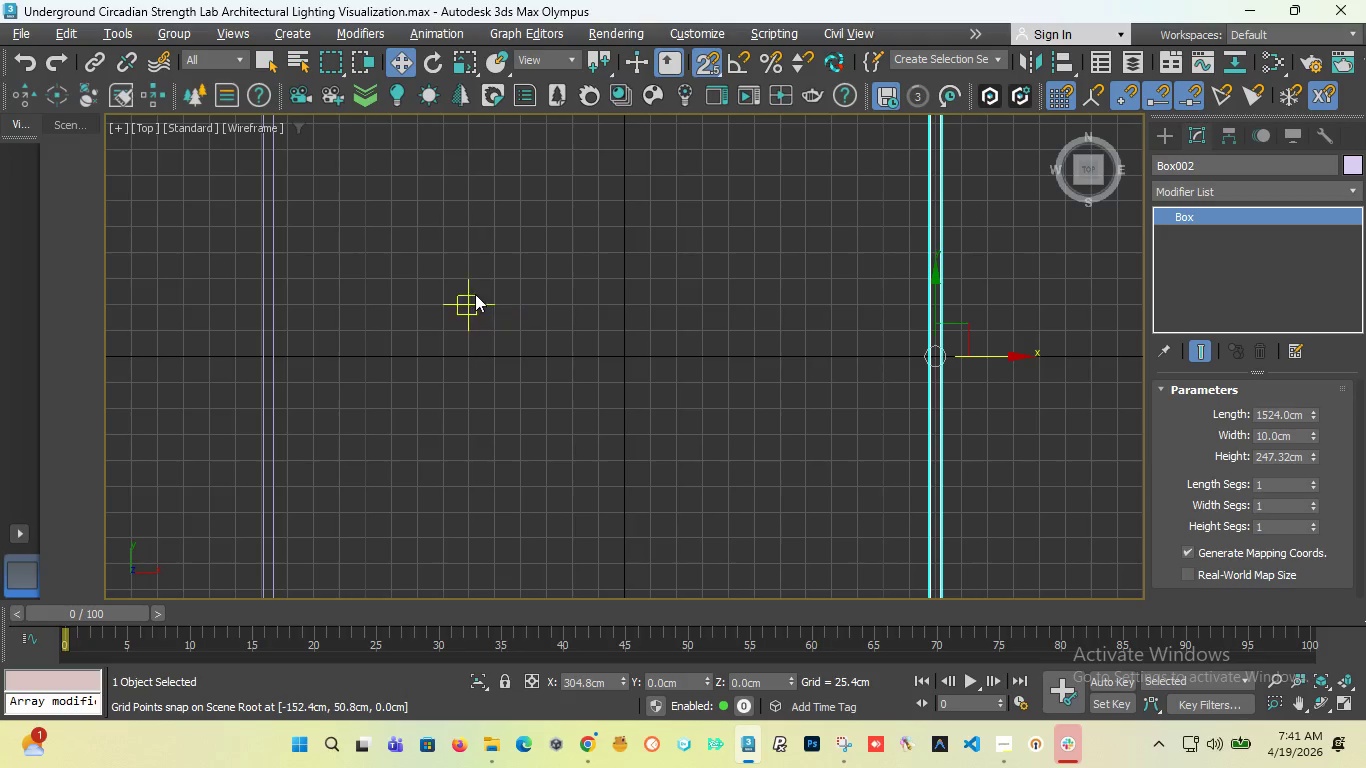 
scroll: coordinate [470, 321], scroll_direction: down, amount: 3.0
 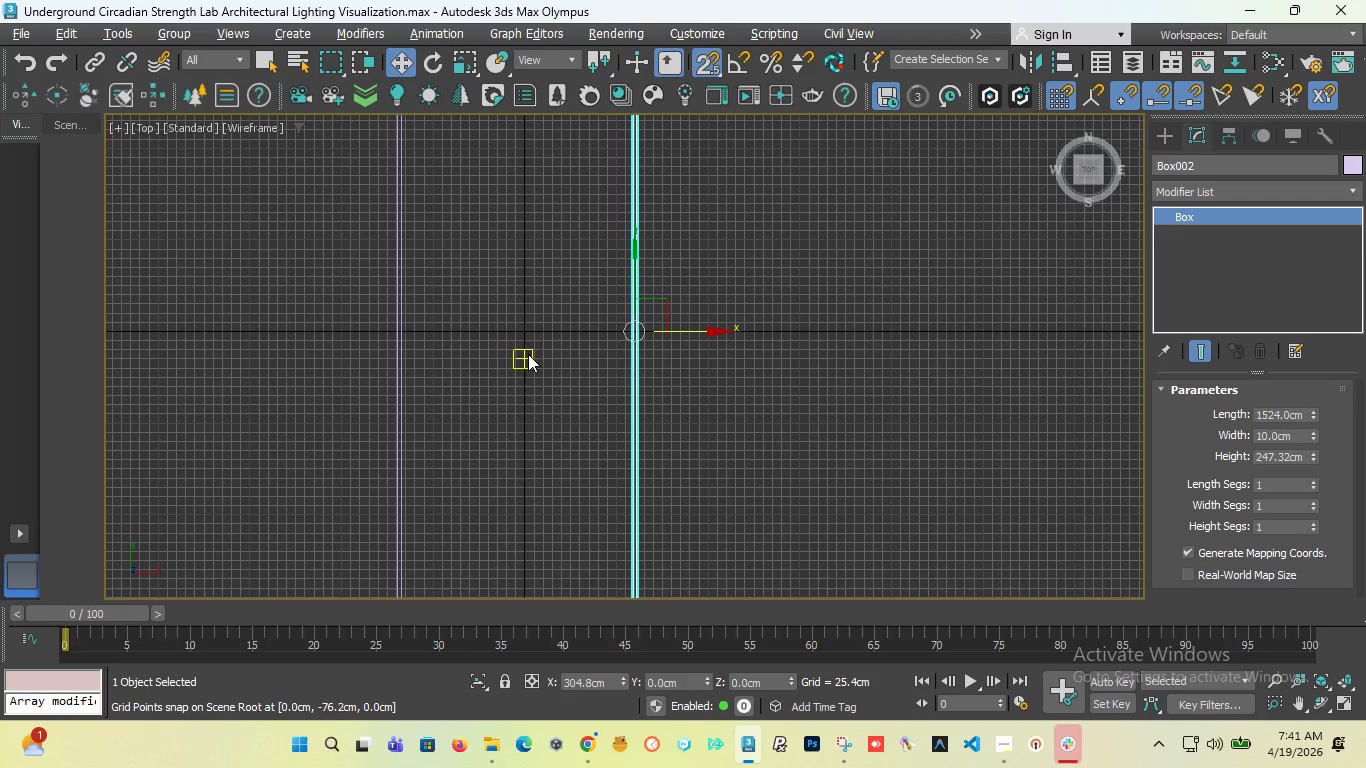 
scroll: coordinate [528, 354], scroll_direction: up, amount: 3.0
 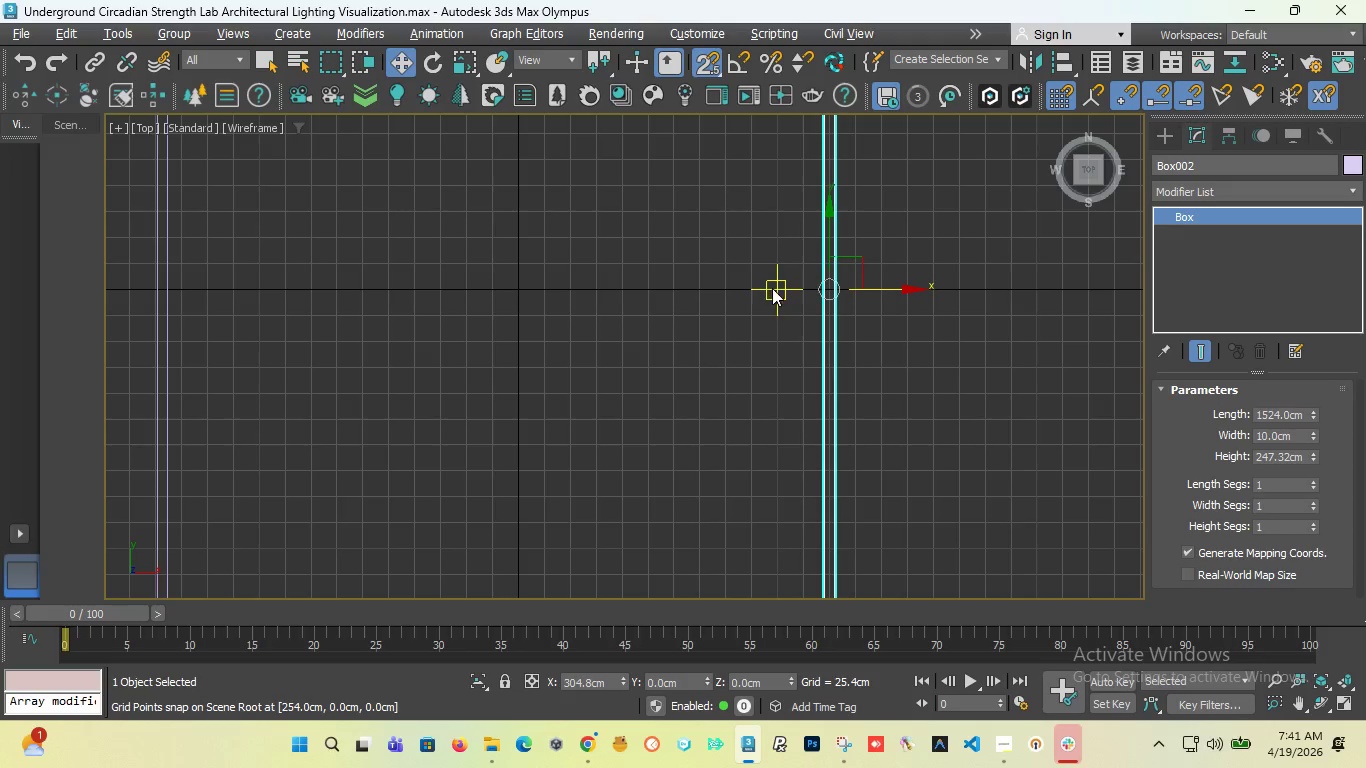 
wait(6.17)
 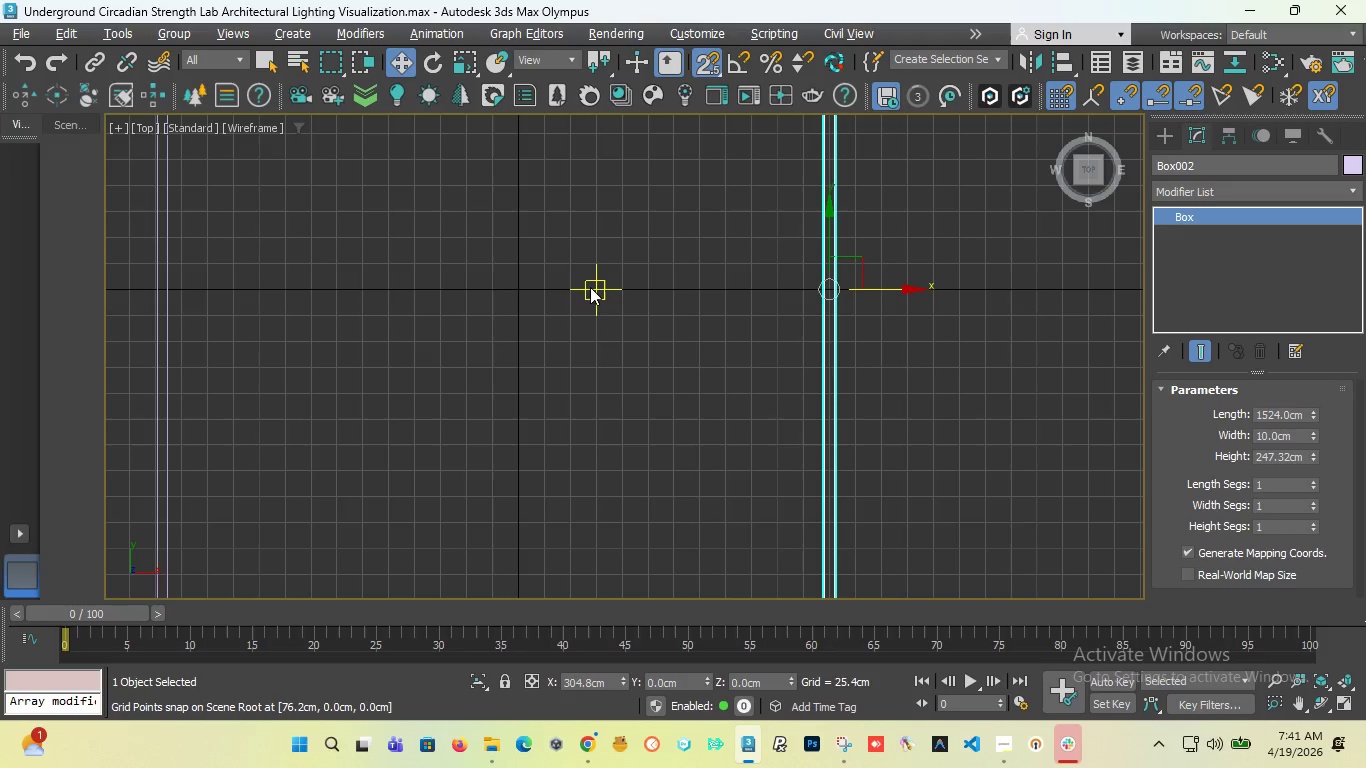 
left_click_drag(start_coordinate=[858, 287], to_coordinate=[819, 283])
 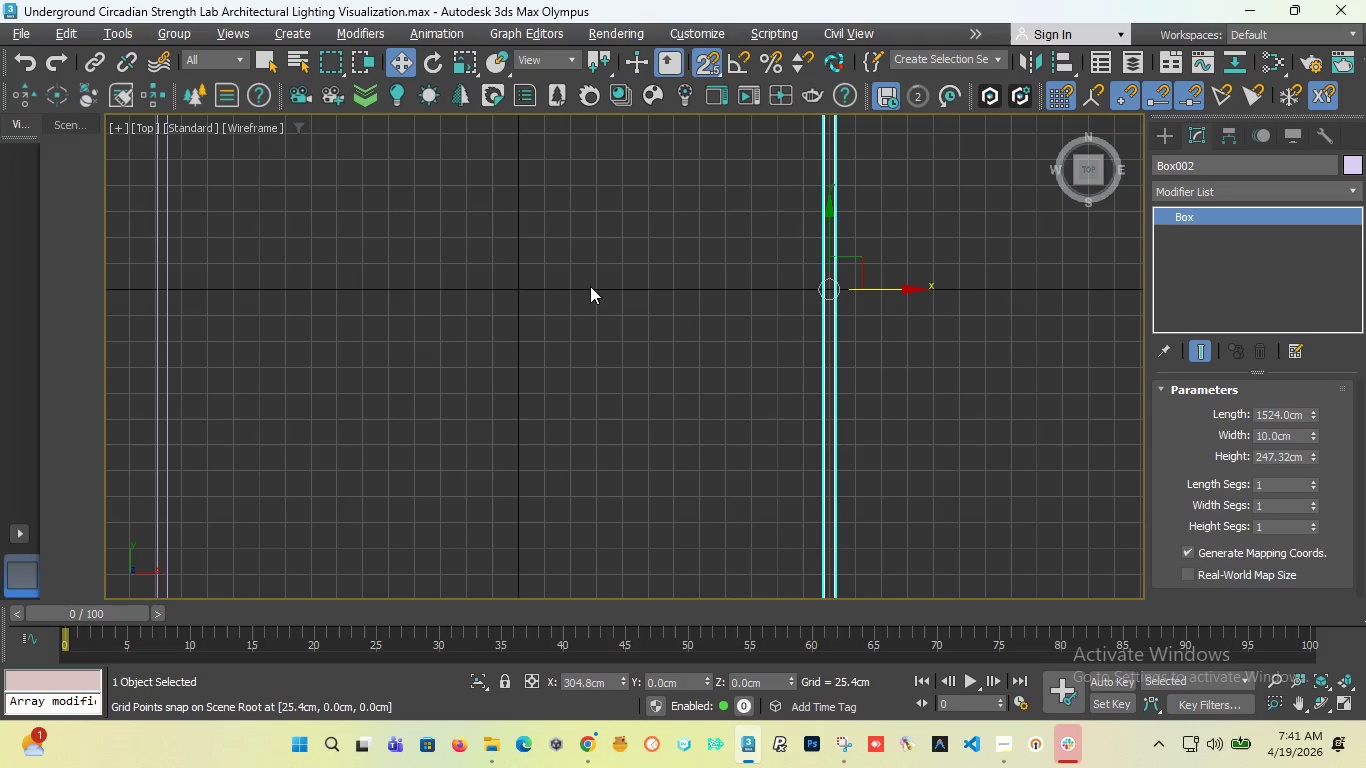 
scroll: coordinate [631, 365], scroll_direction: down, amount: 5.0
 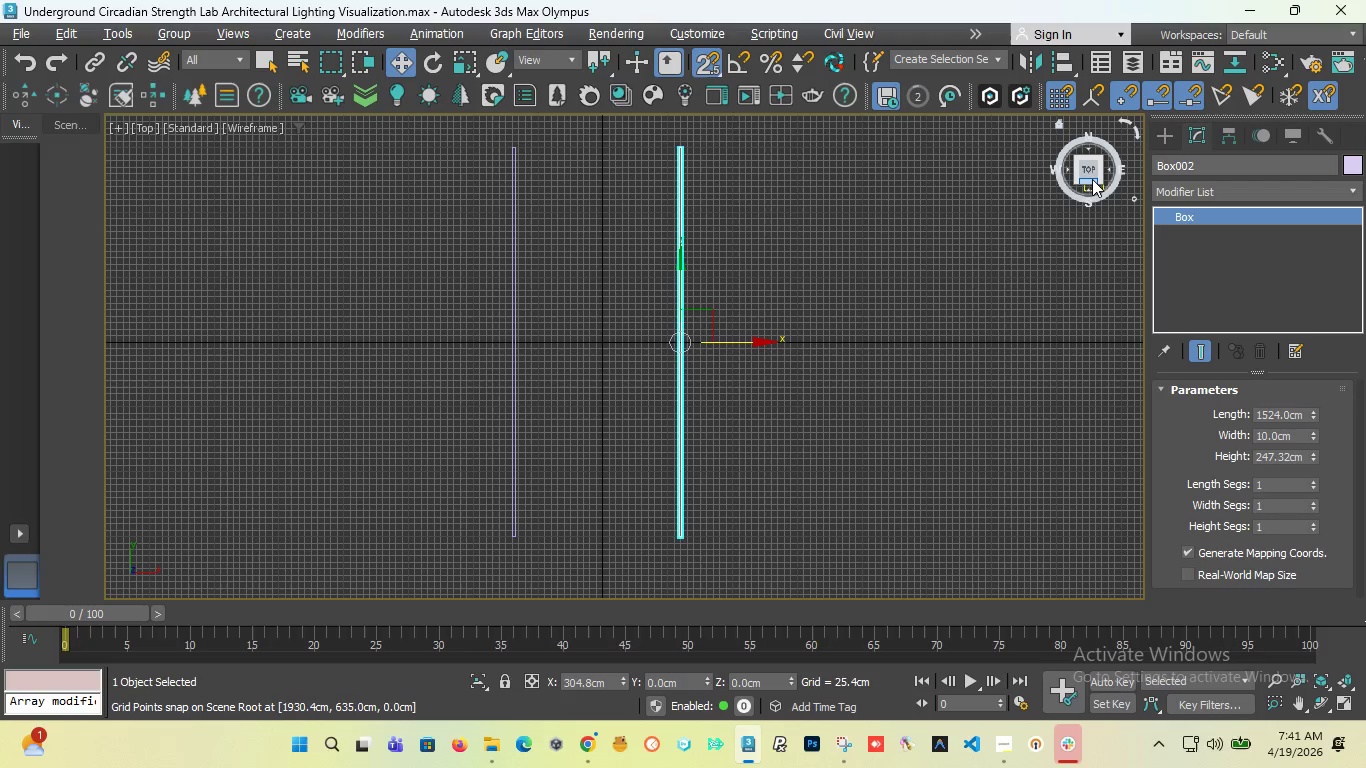 
left_click_drag(start_coordinate=[1092, 179], to_coordinate=[1089, 168])
 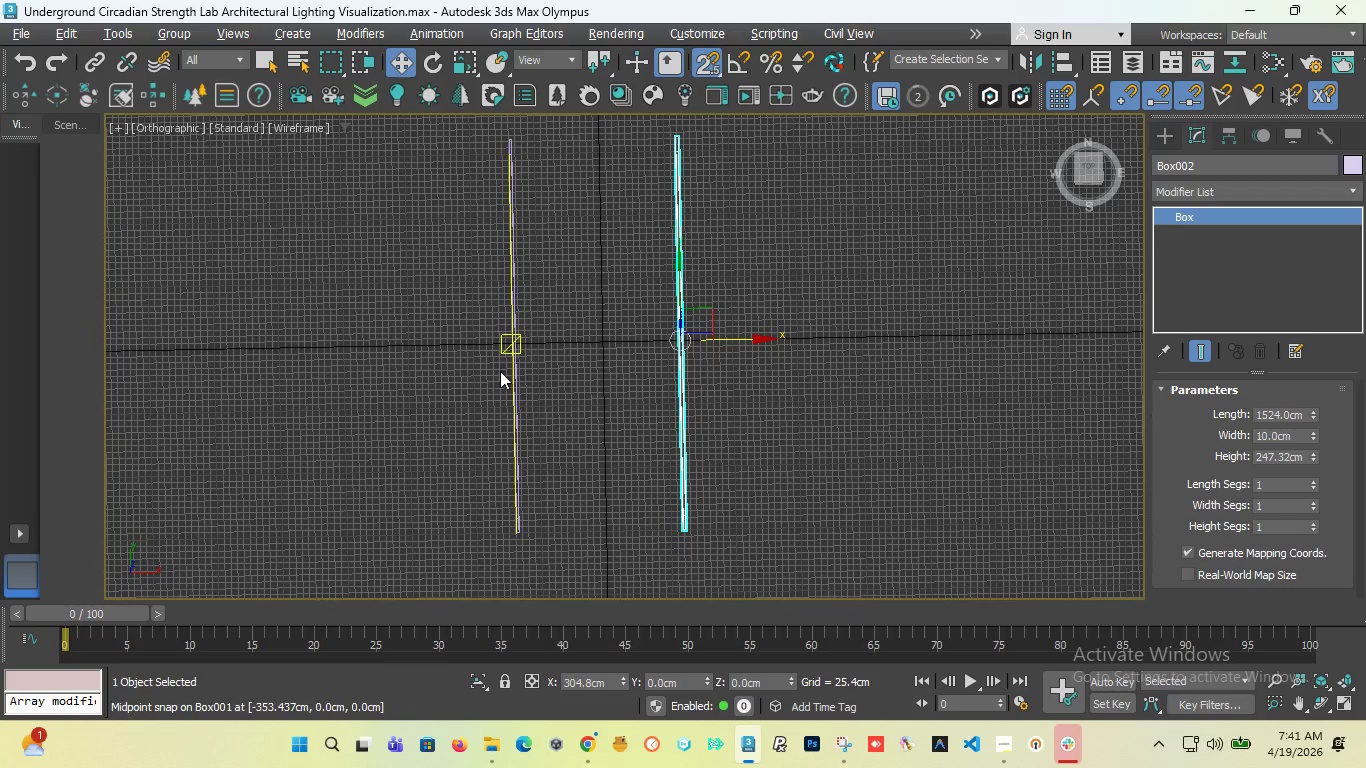 
key(T)
 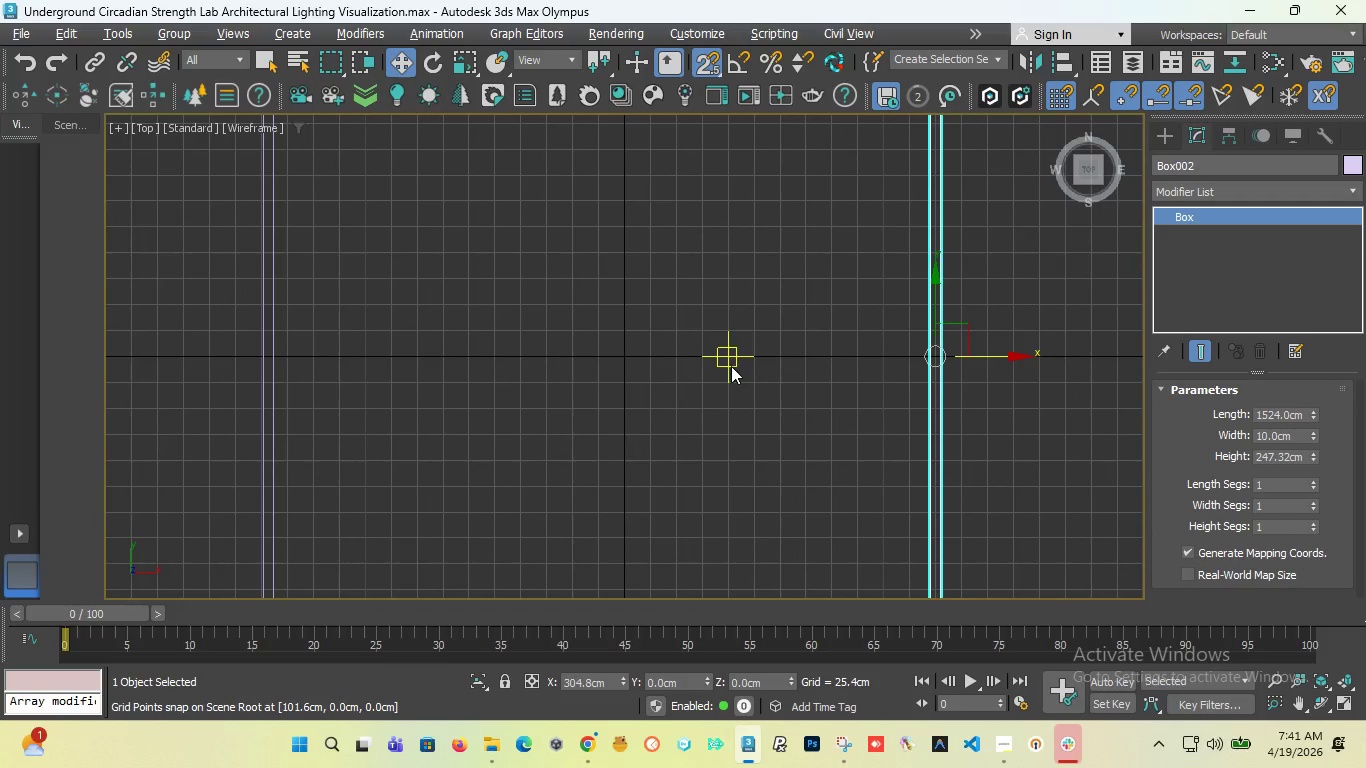 
scroll: coordinate [573, 368], scroll_direction: down, amount: 5.0
 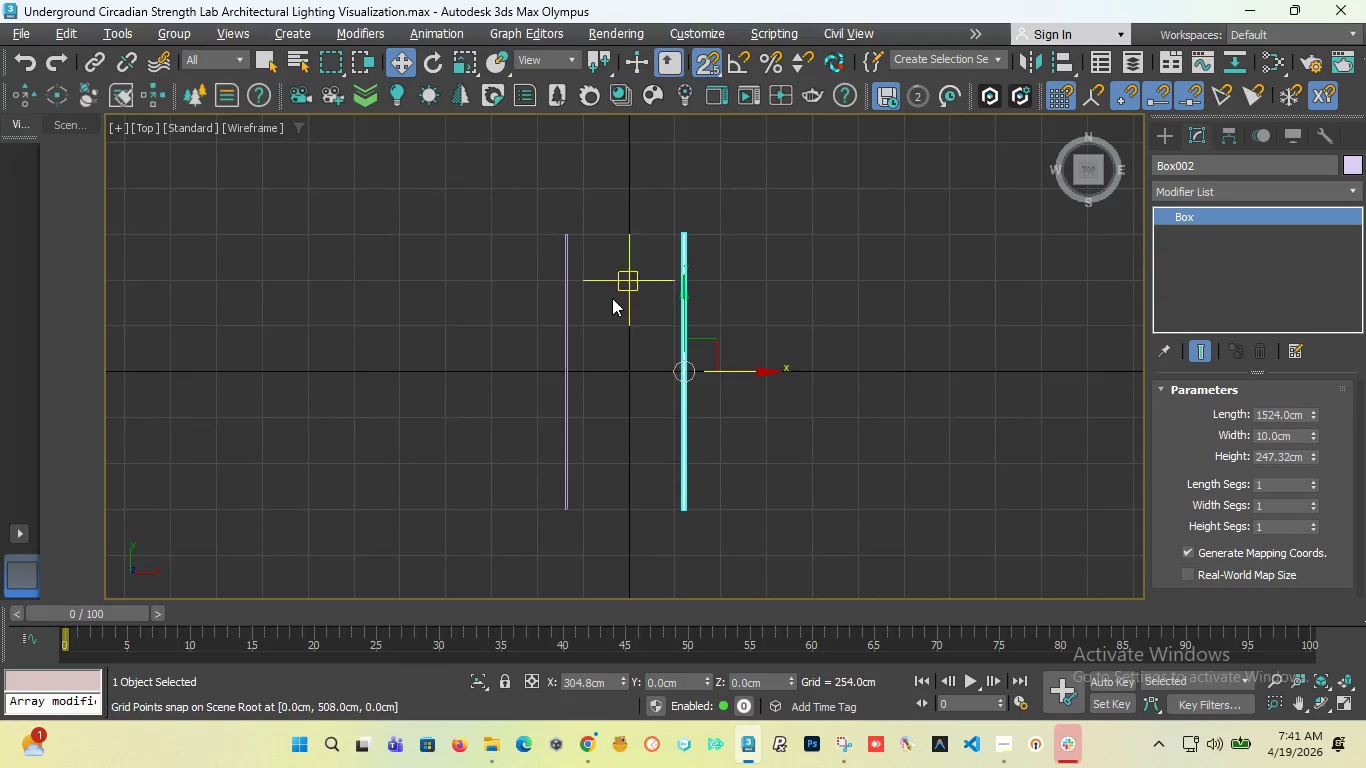 
scroll: coordinate [612, 298], scroll_direction: up, amount: 2.0
 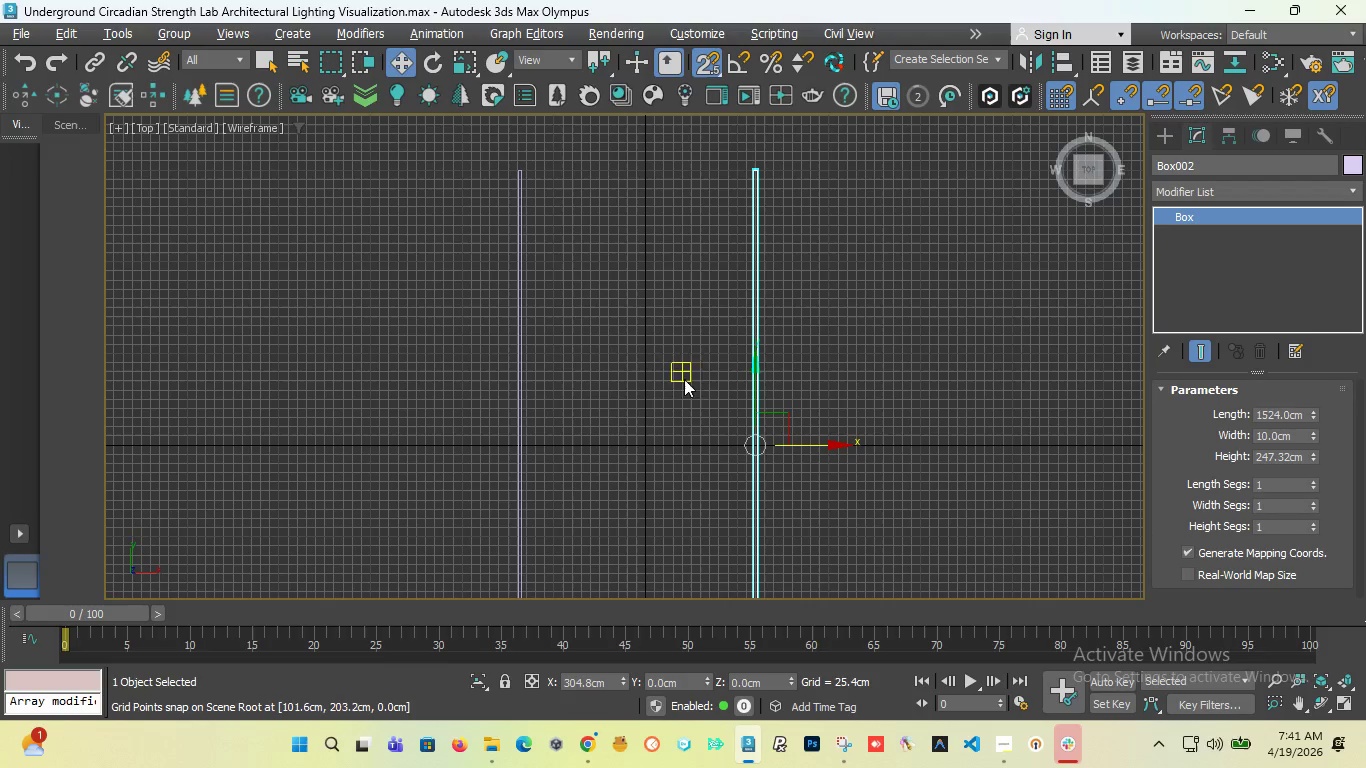 
scroll: coordinate [685, 395], scroll_direction: down, amount: 1.0